 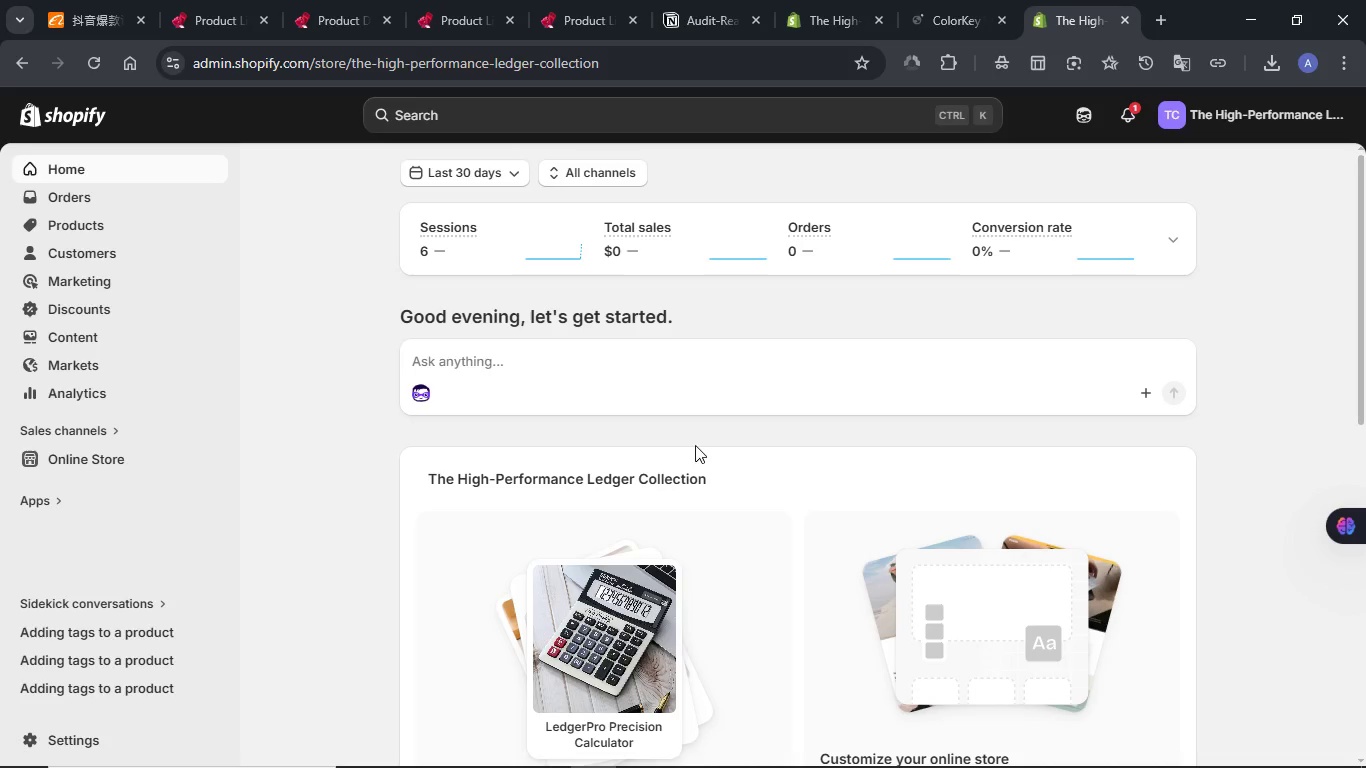 
left_click([101, 734])
 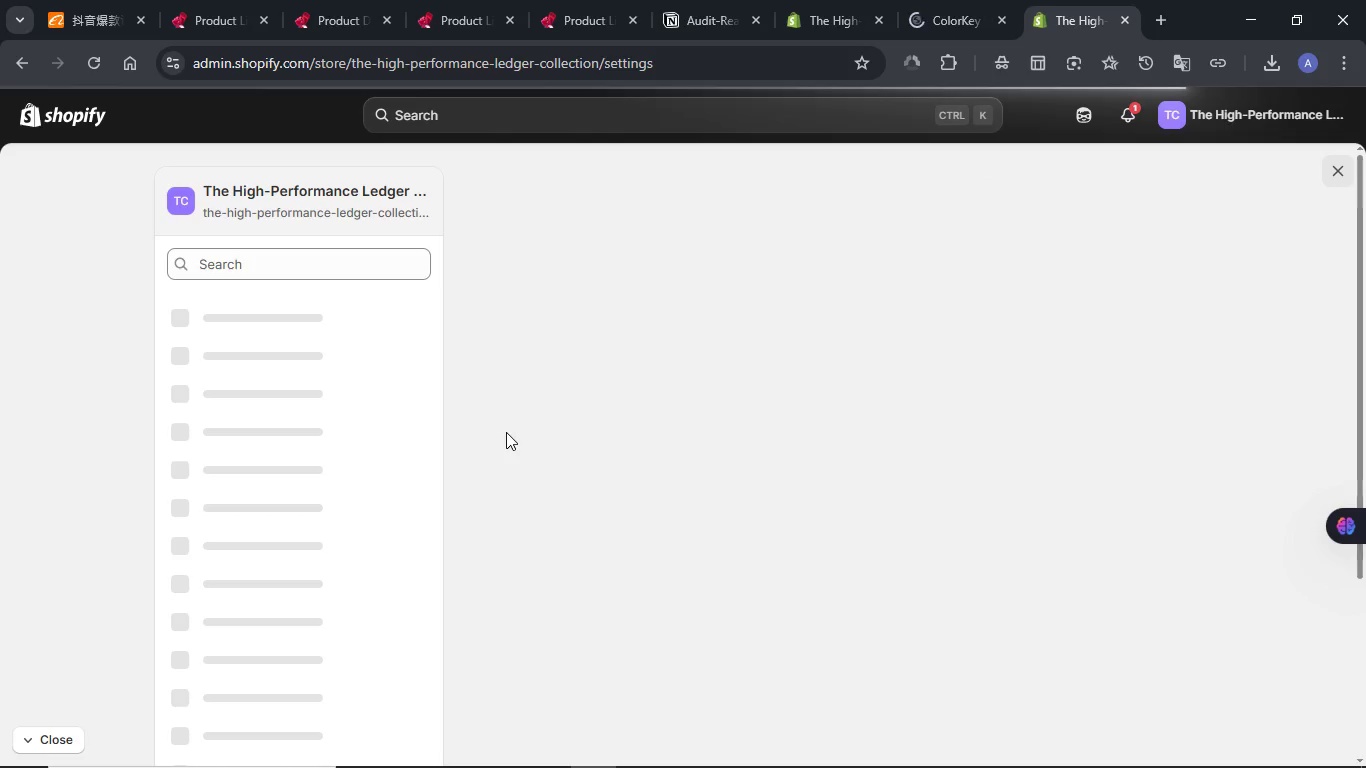 
wait(11.33)
 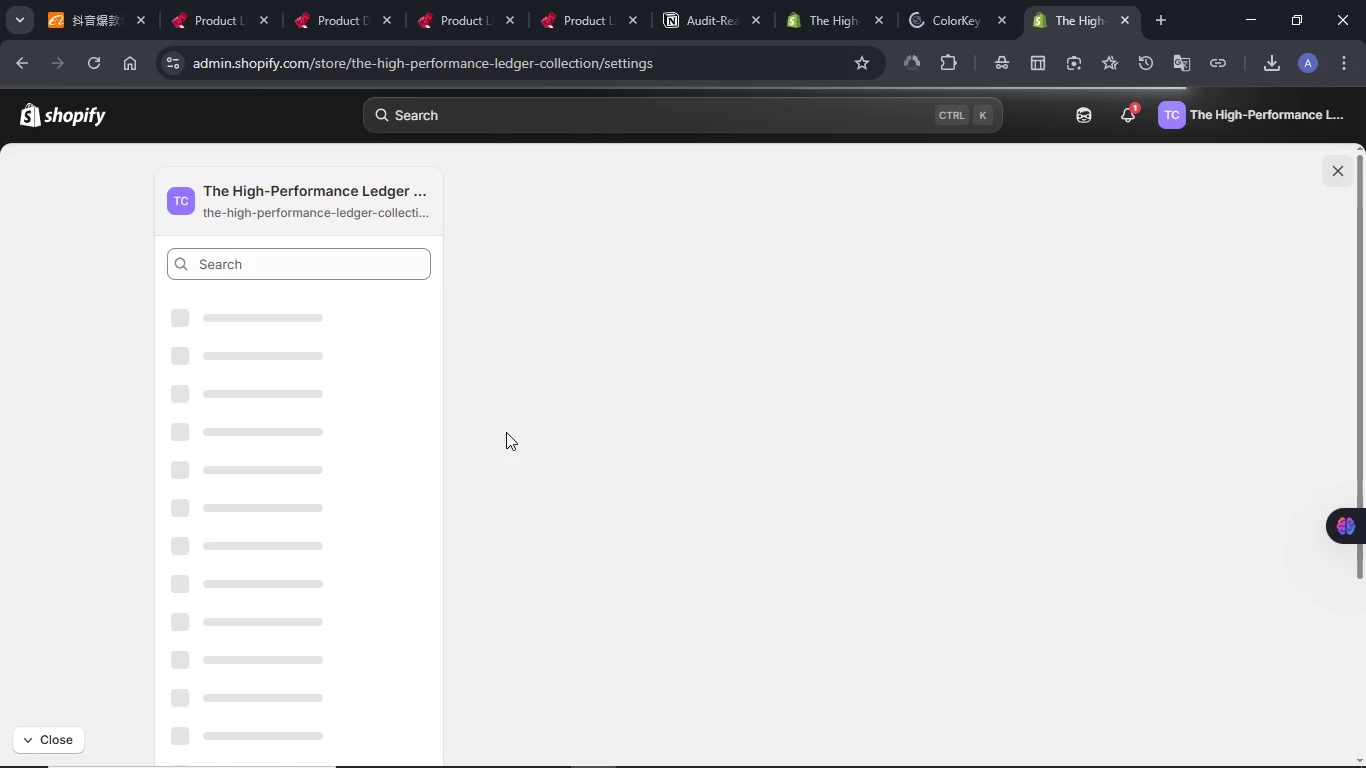 
mouse_move([1162, 722])
 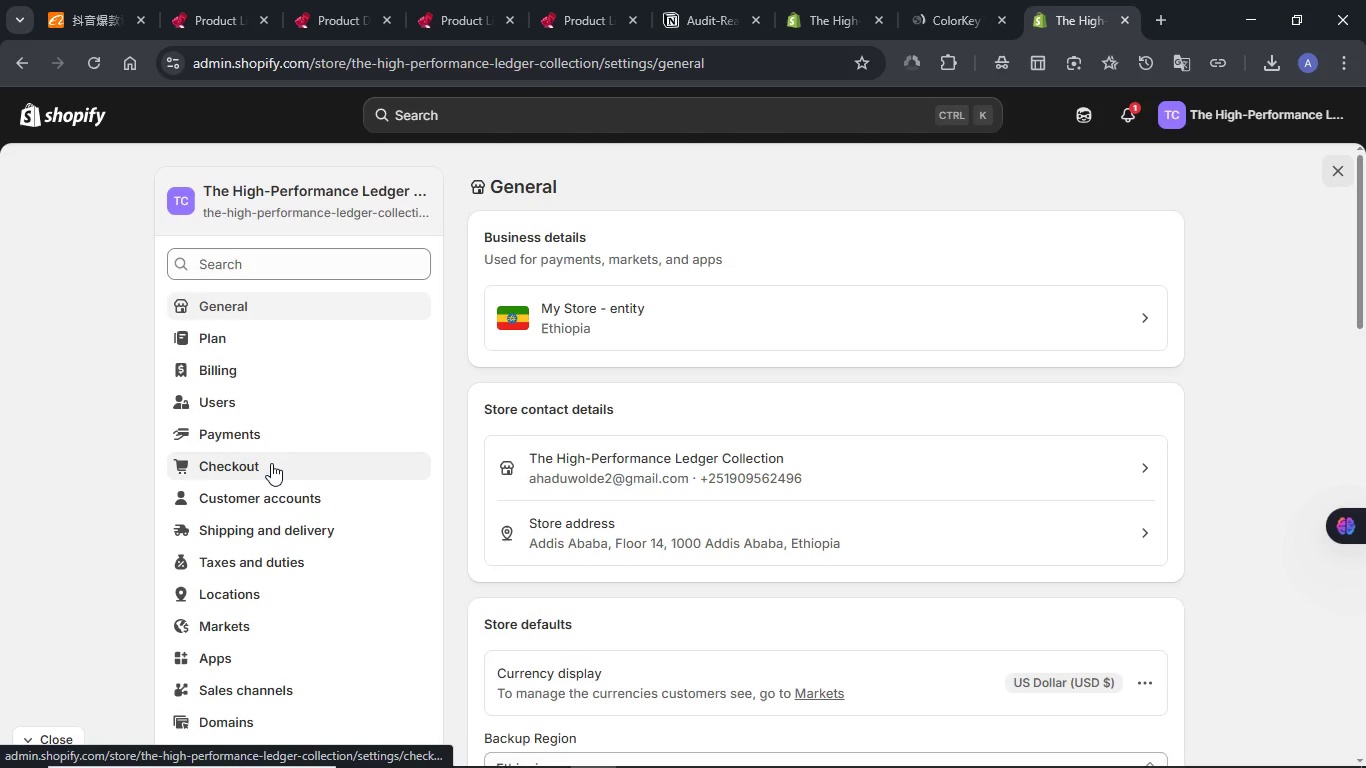 
scroll: coordinate [271, 463], scroll_direction: down, amount: 1.0
 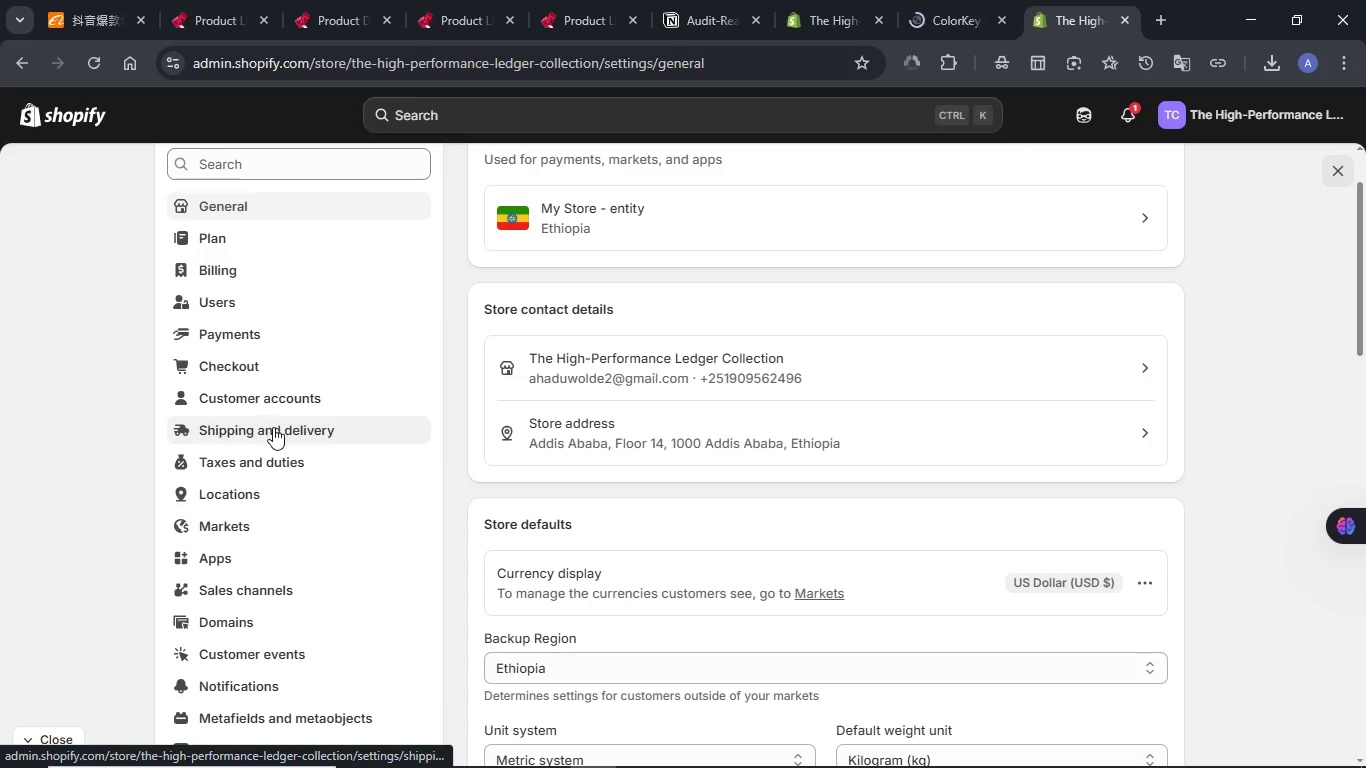 
left_click([273, 427])
 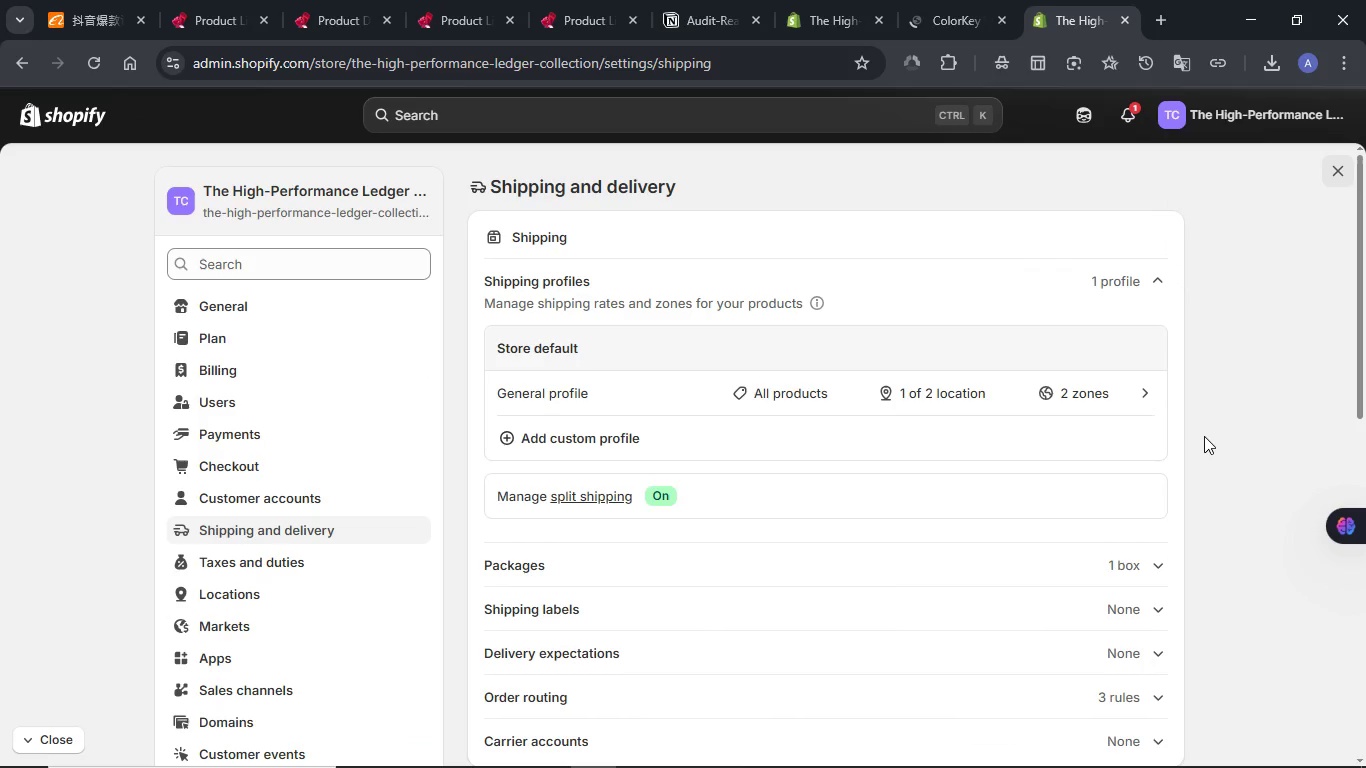 
scroll: coordinate [1204, 436], scroll_direction: down, amount: 1.0
 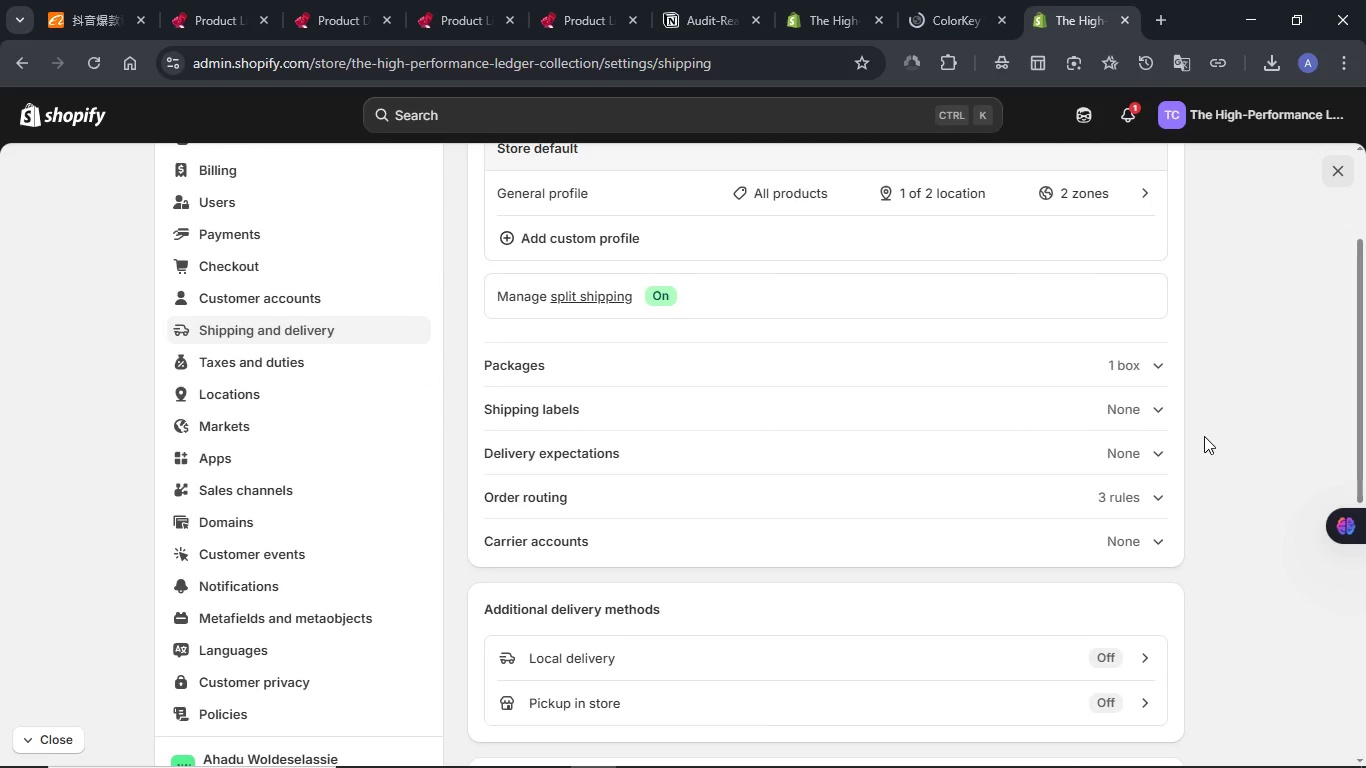 
scroll: coordinate [1204, 436], scroll_direction: up, amount: 1.0
 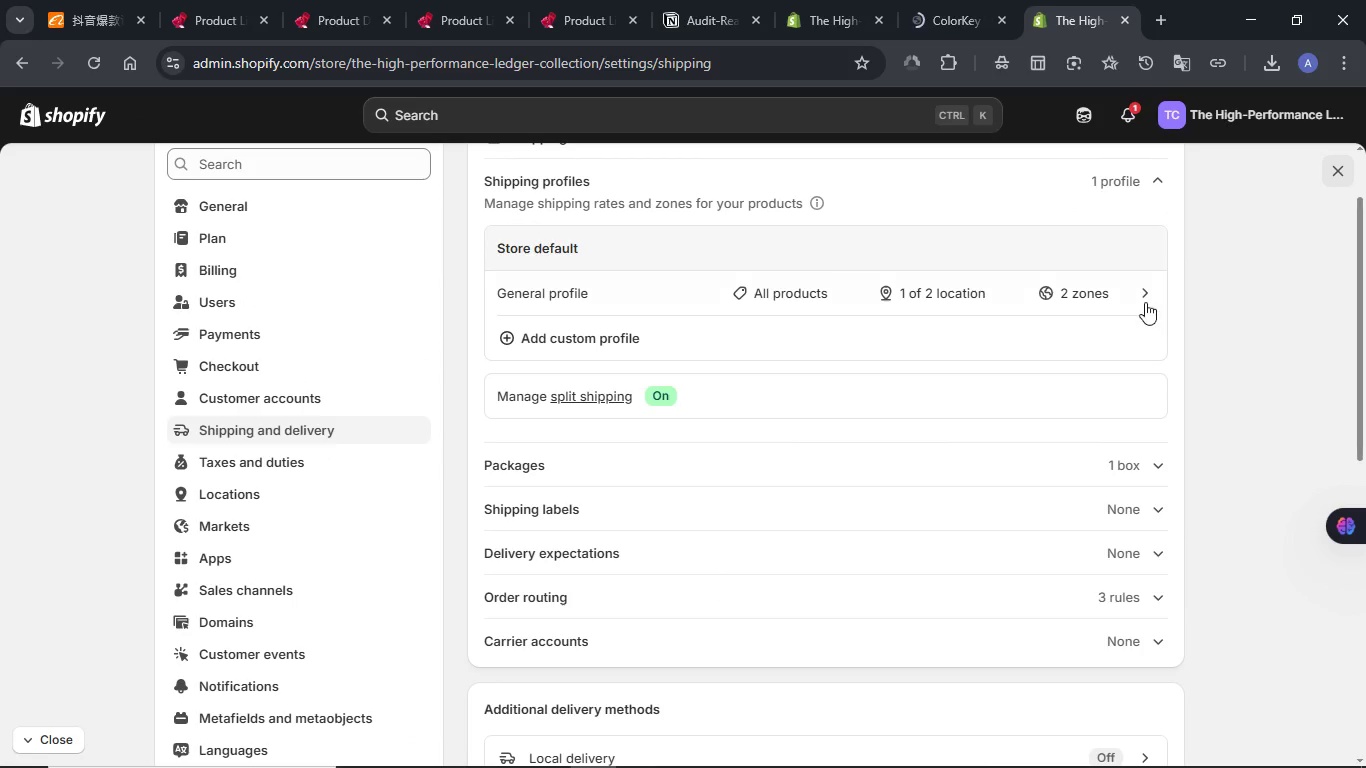 
left_click([1142, 299])
 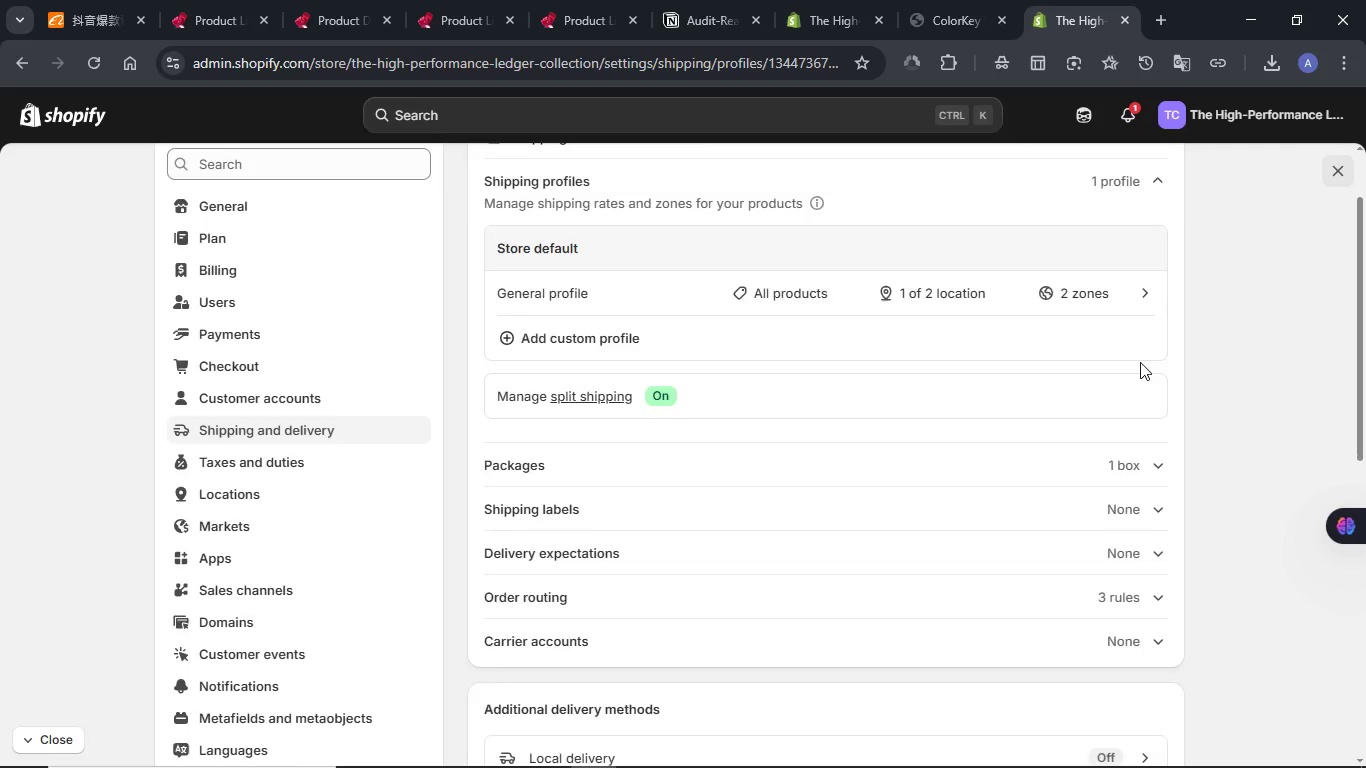 
scroll: coordinate [1046, 387], scroll_direction: down, amount: 2.0
 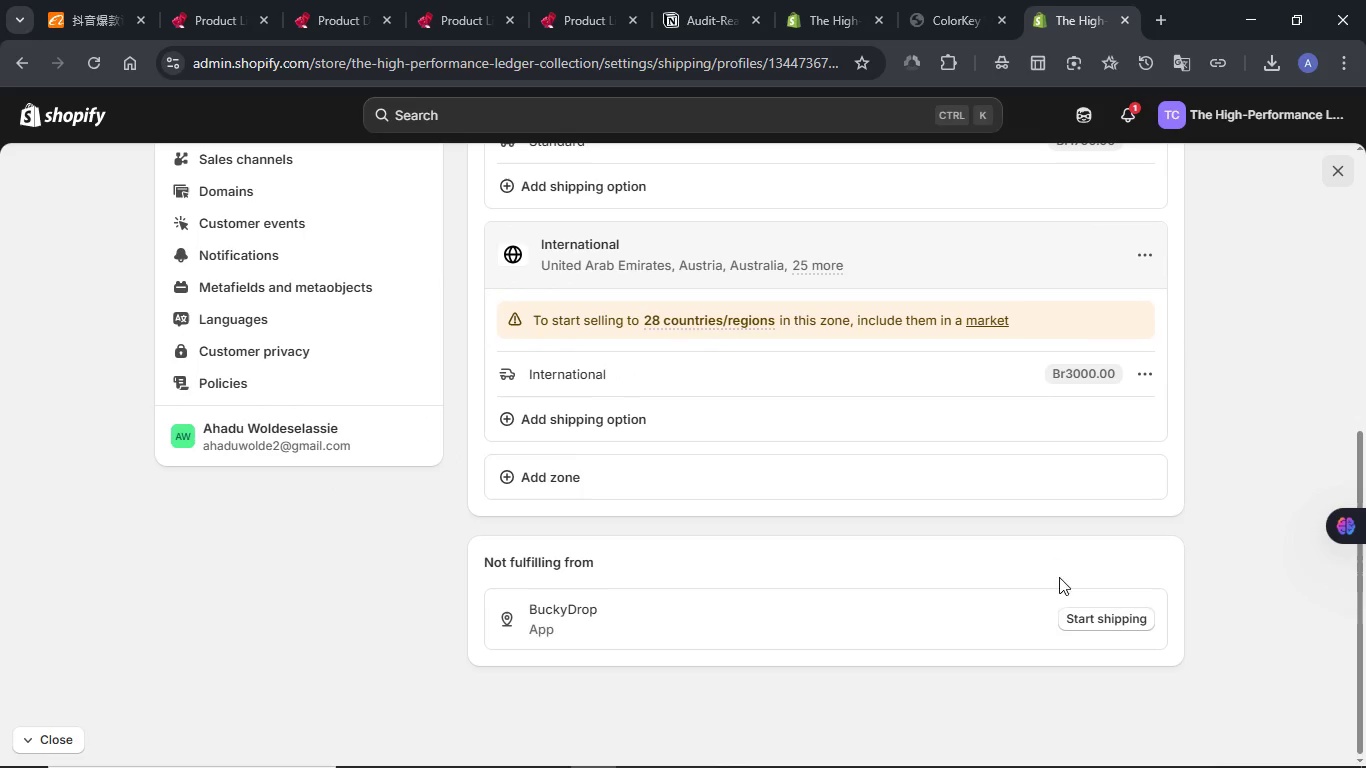 
left_click([1106, 624])
 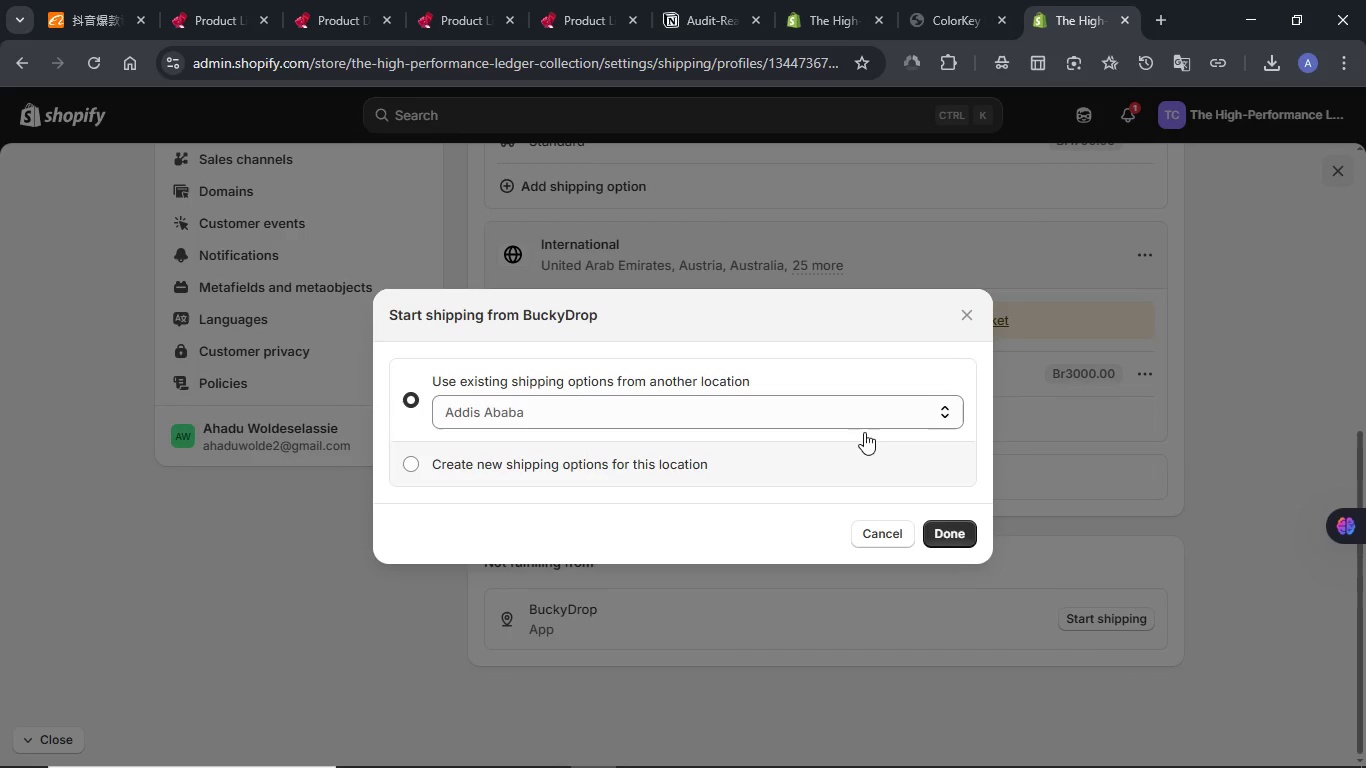 
left_click([961, 539])
 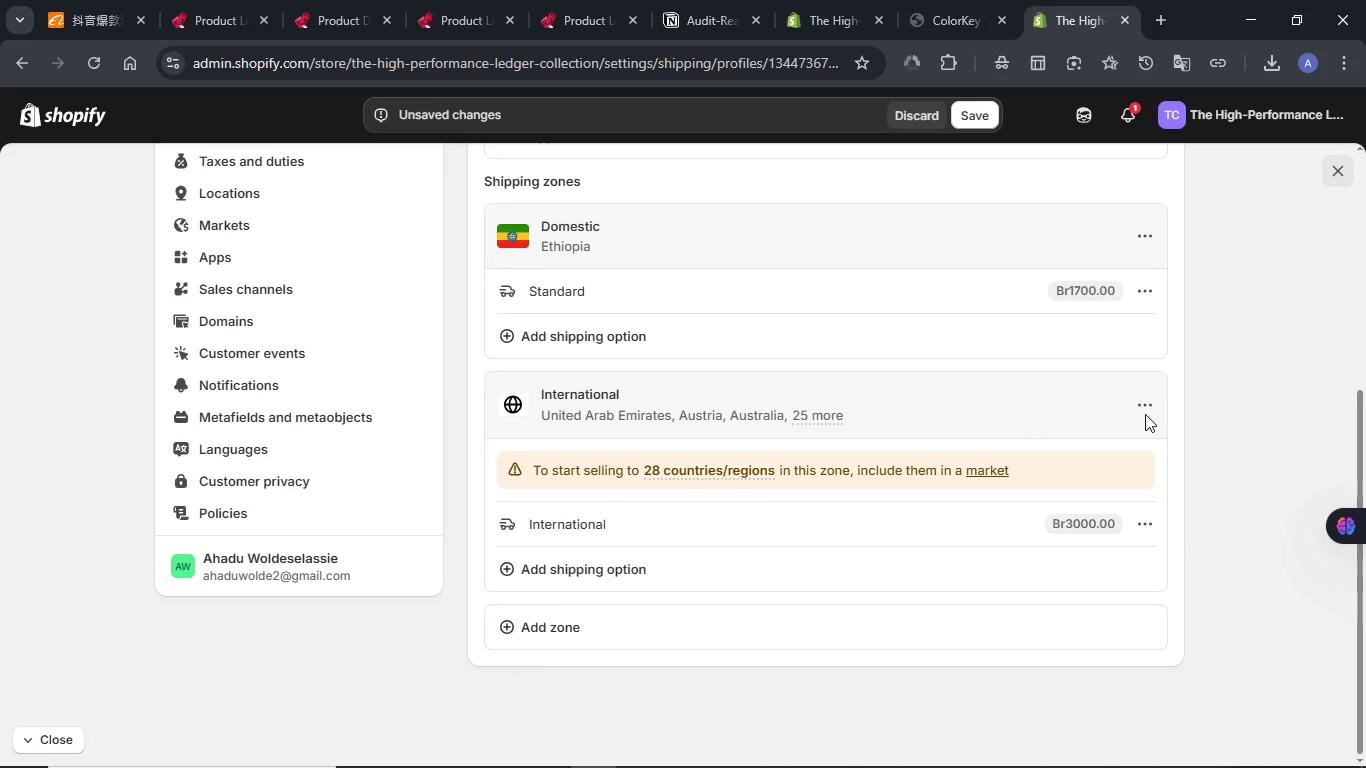 
left_click([972, 119])
 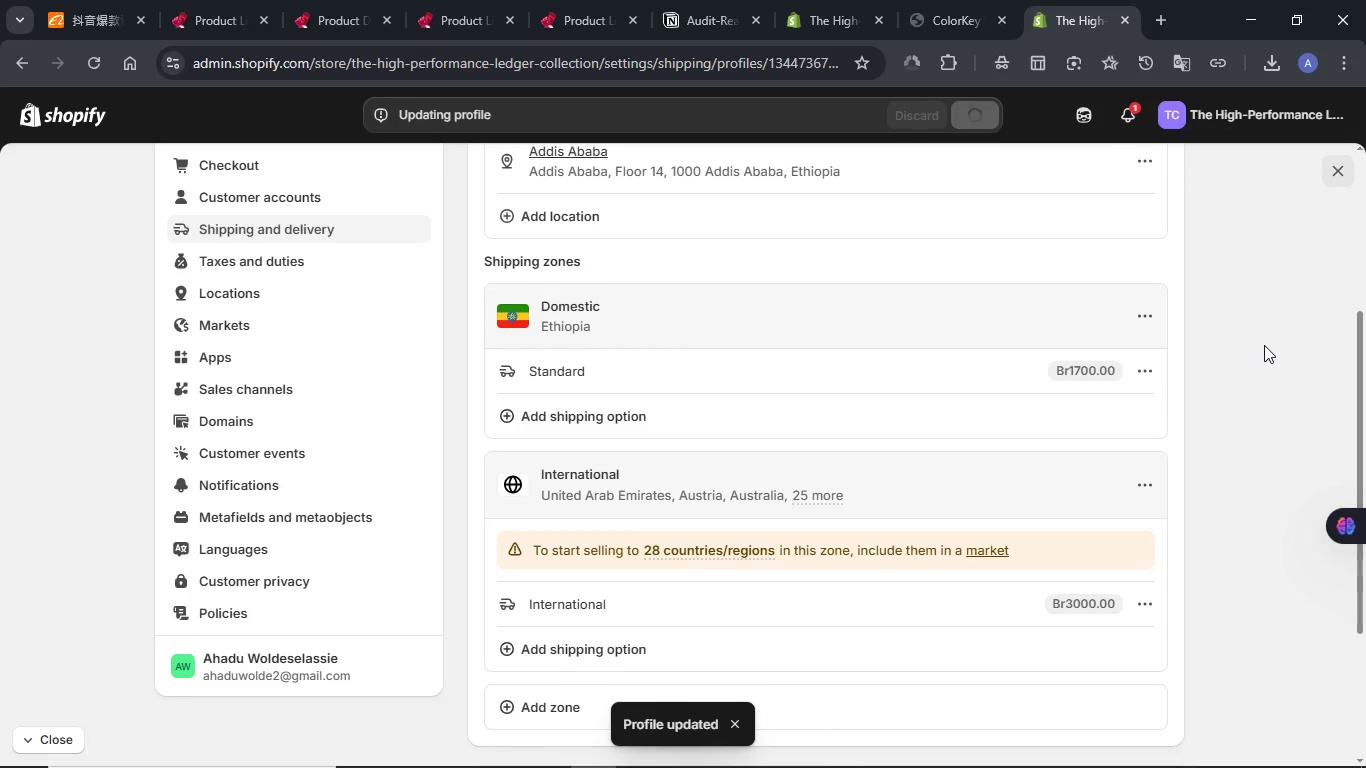 
wait(13.03)
 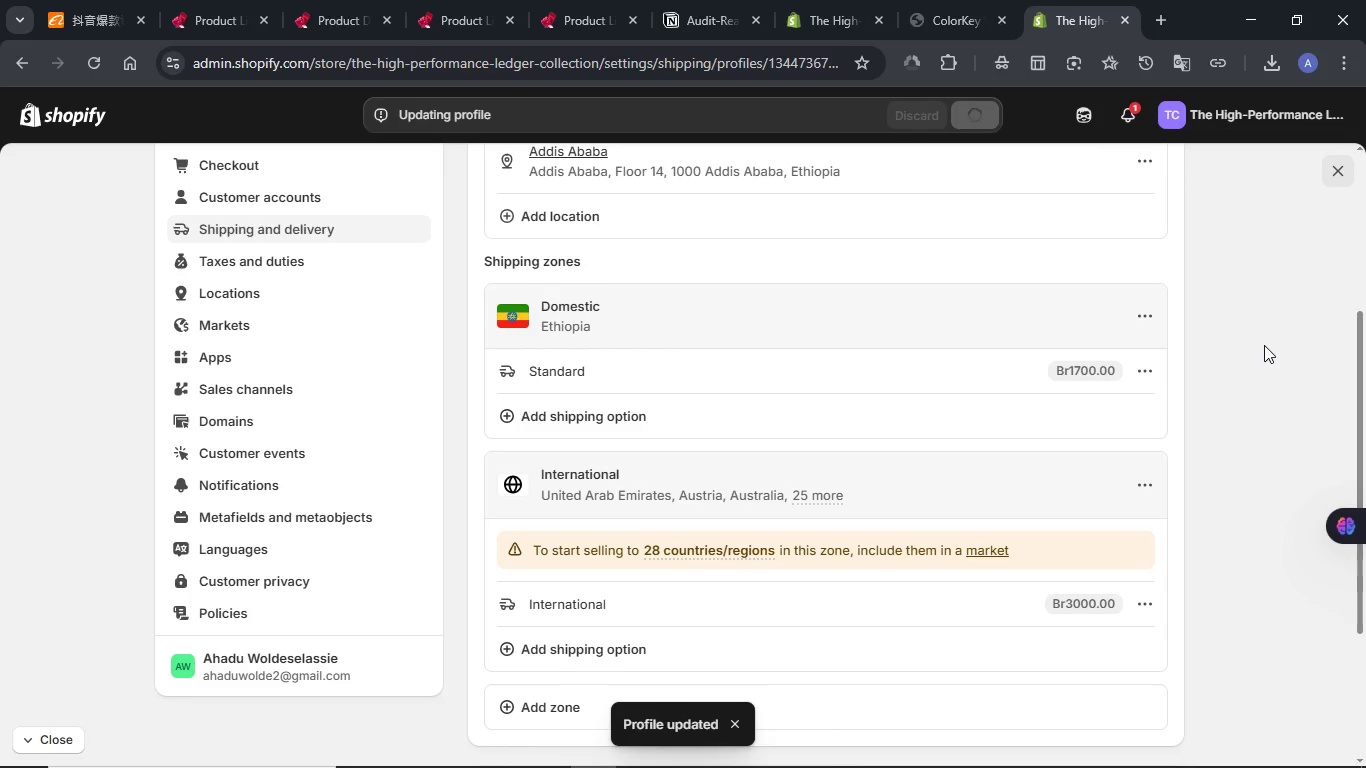 
scroll: coordinate [1239, 356], scroll_direction: up, amount: 2.0
 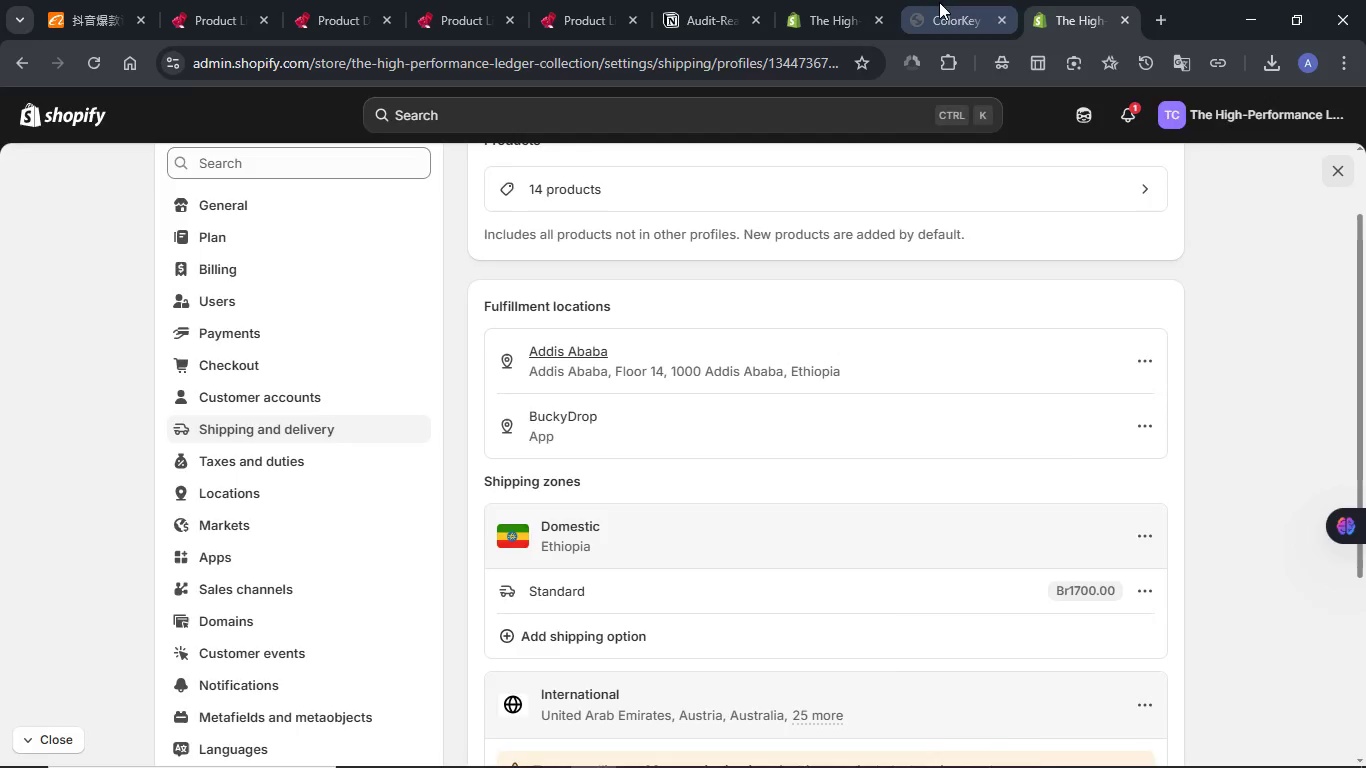 
left_click([939, 2])
 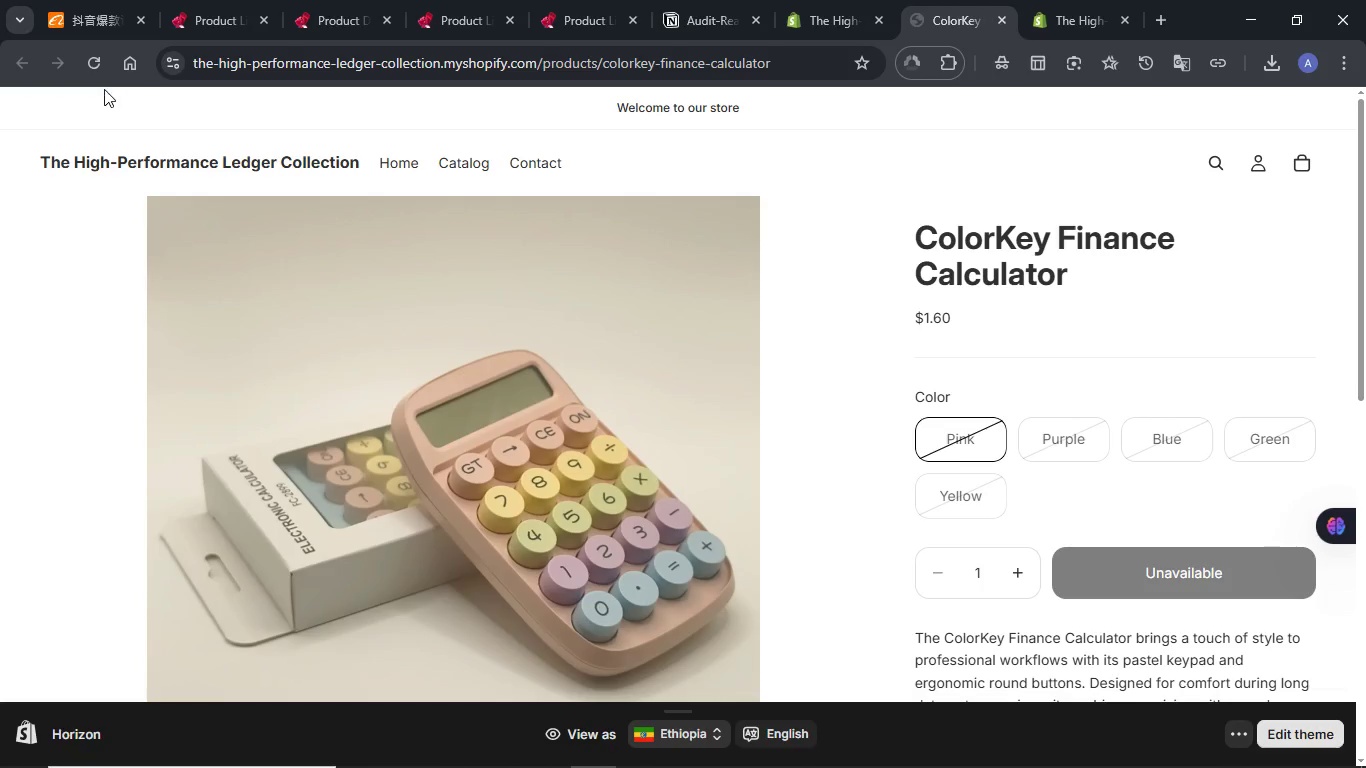 
left_click([101, 66])
 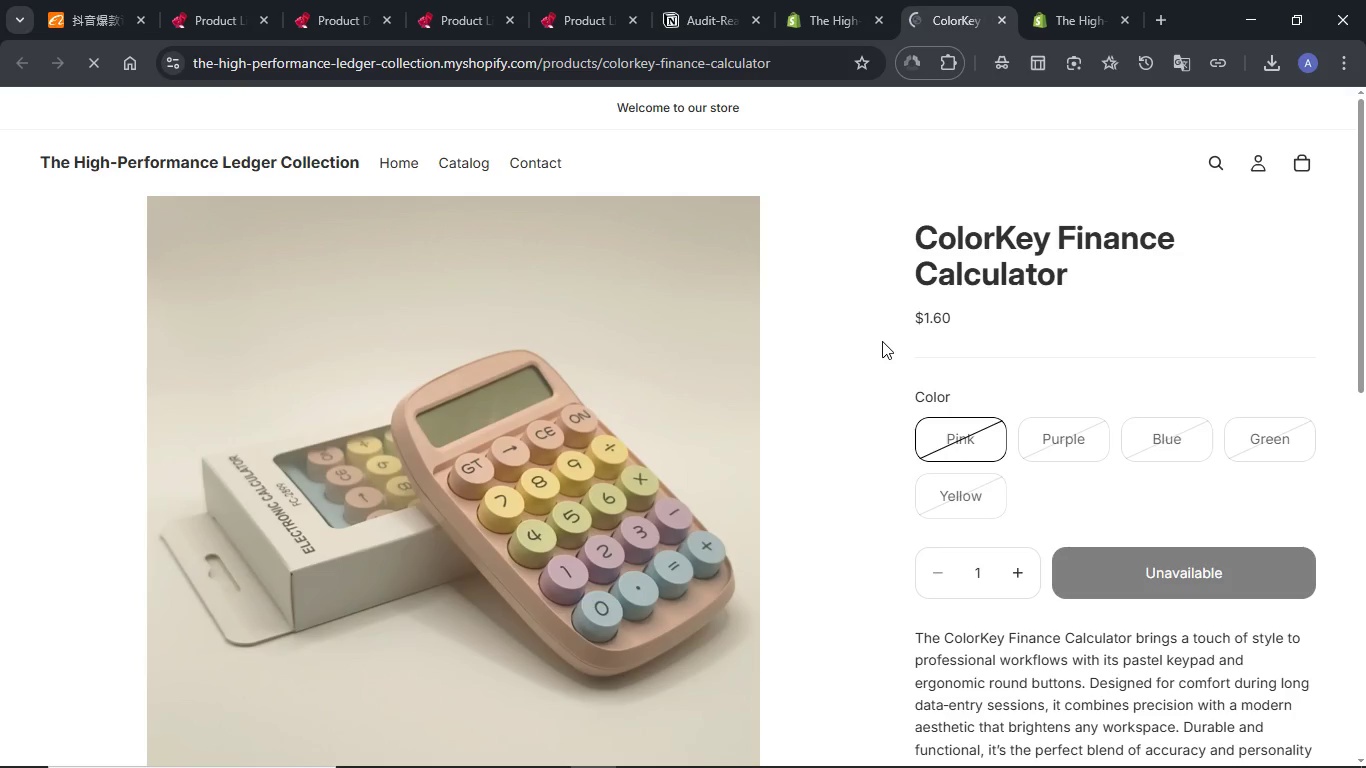 
wait(10.84)
 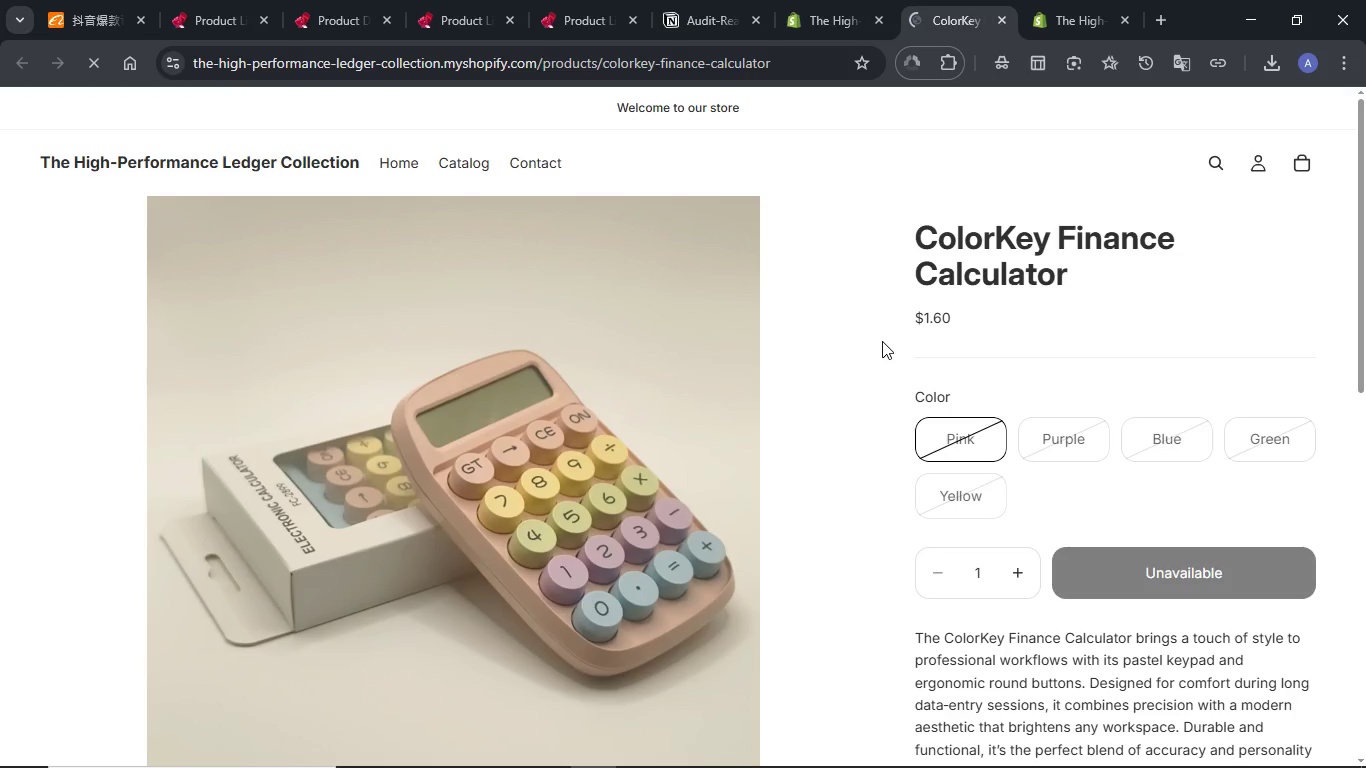 
left_click([1048, 20])
 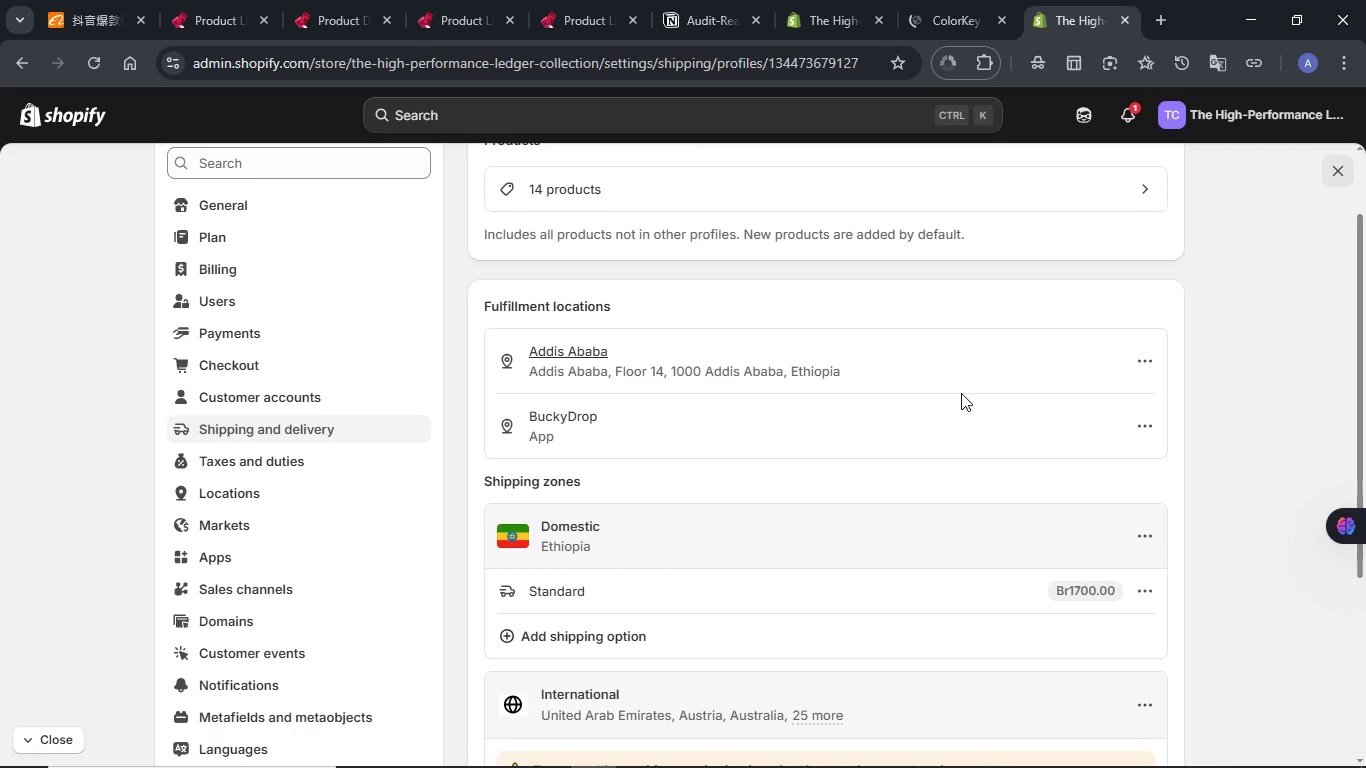 
scroll: coordinate [961, 393], scroll_direction: up, amount: 3.0
 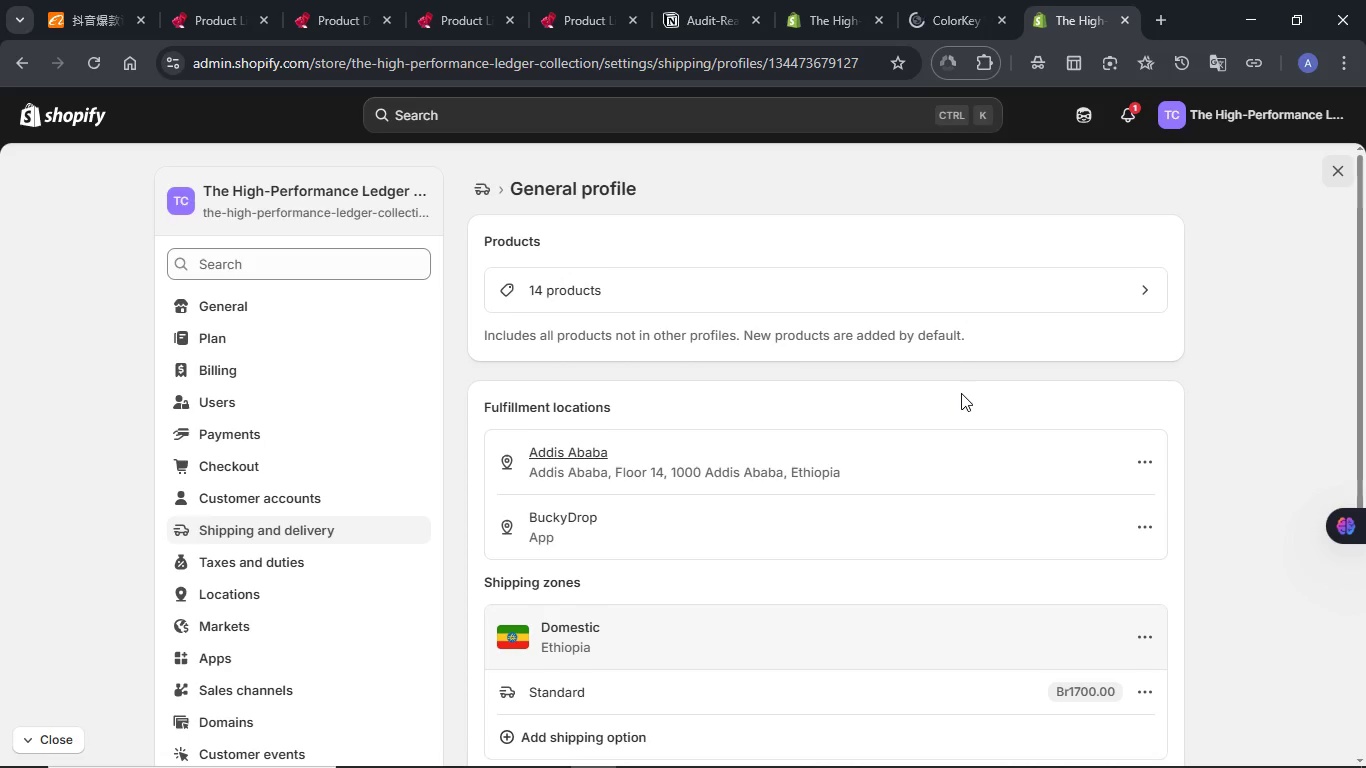 
scroll: coordinate [961, 393], scroll_direction: down, amount: 1.0
 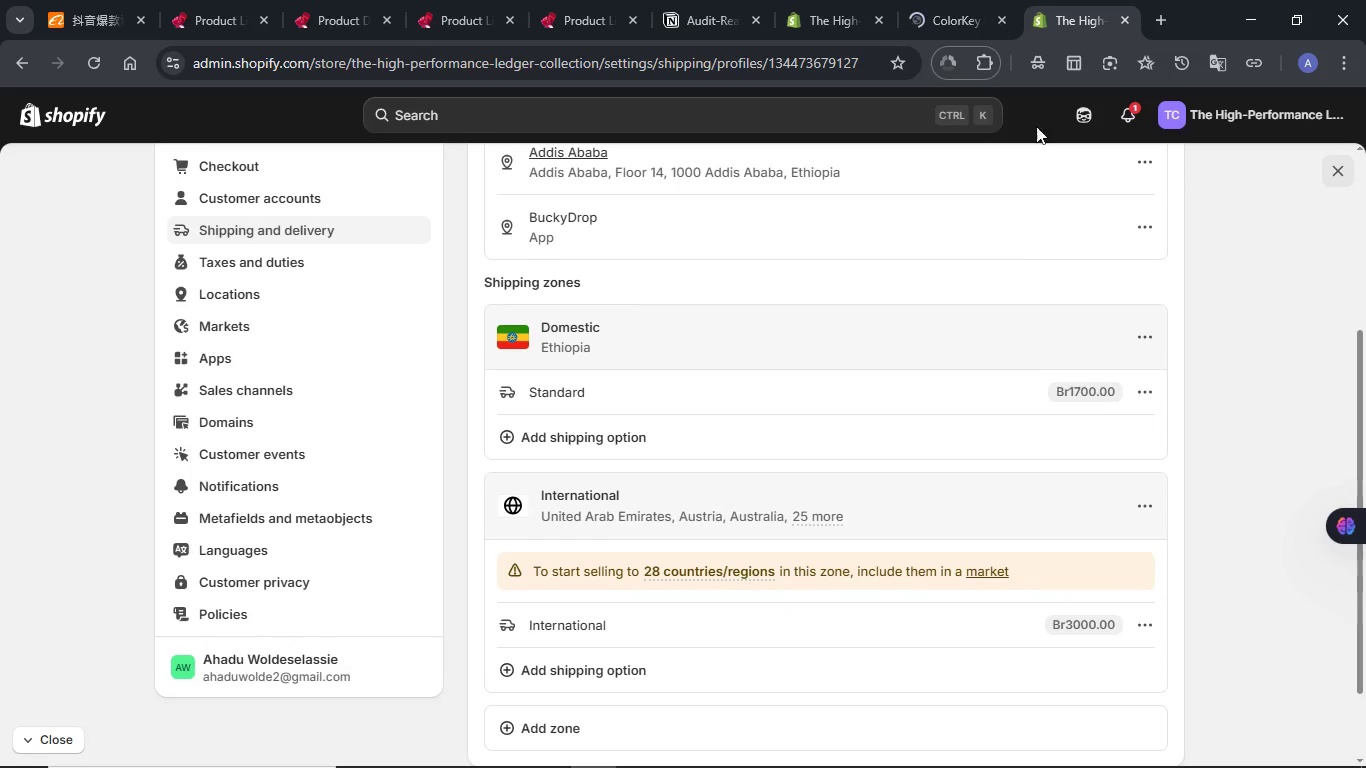 
left_click([968, 0])
 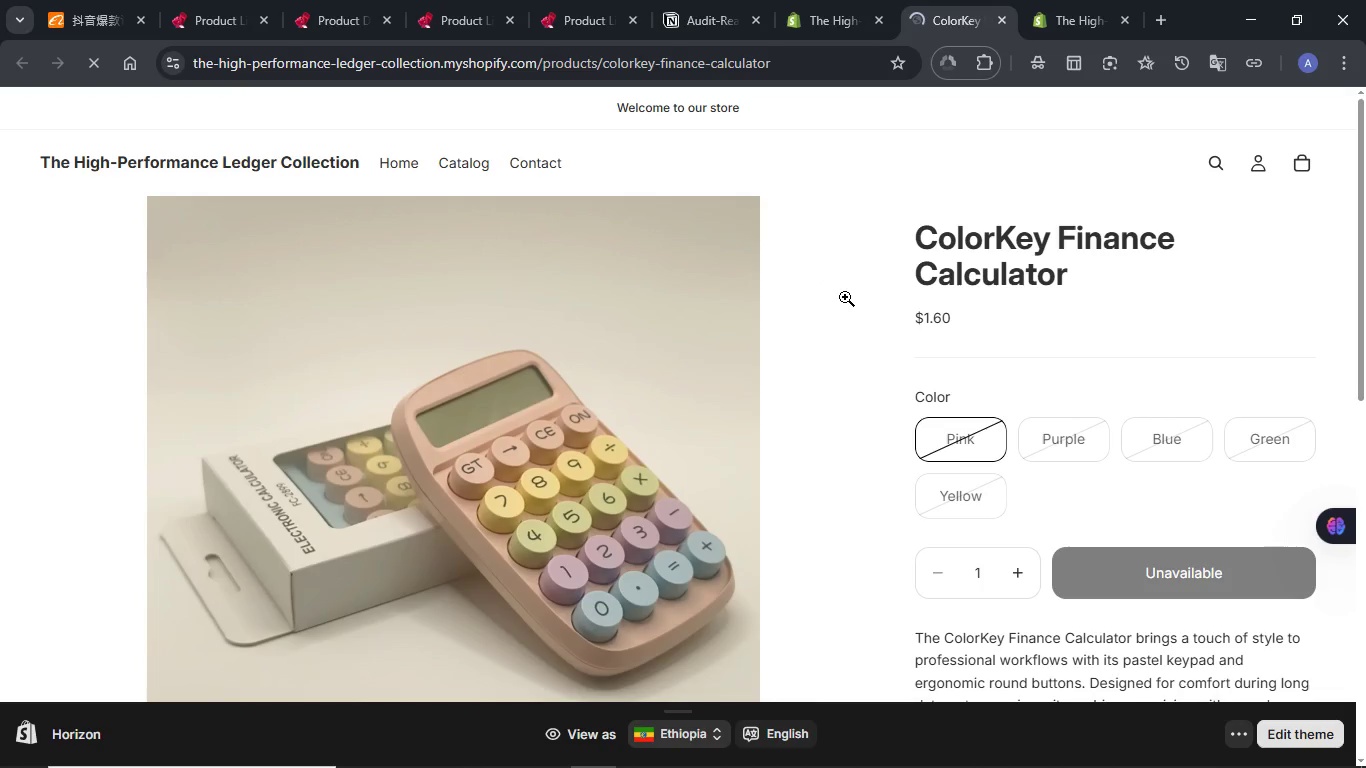 
wait(9.05)
 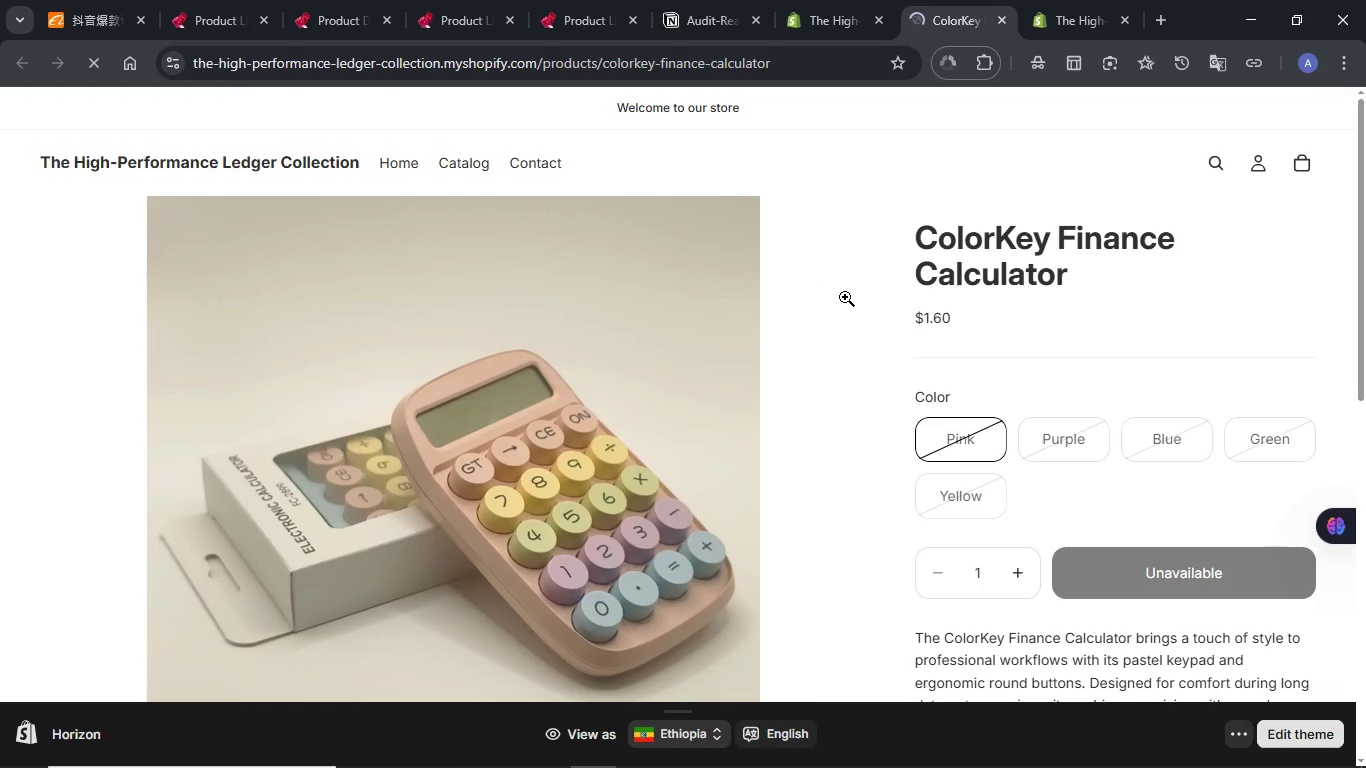 
left_click([93, 68])
 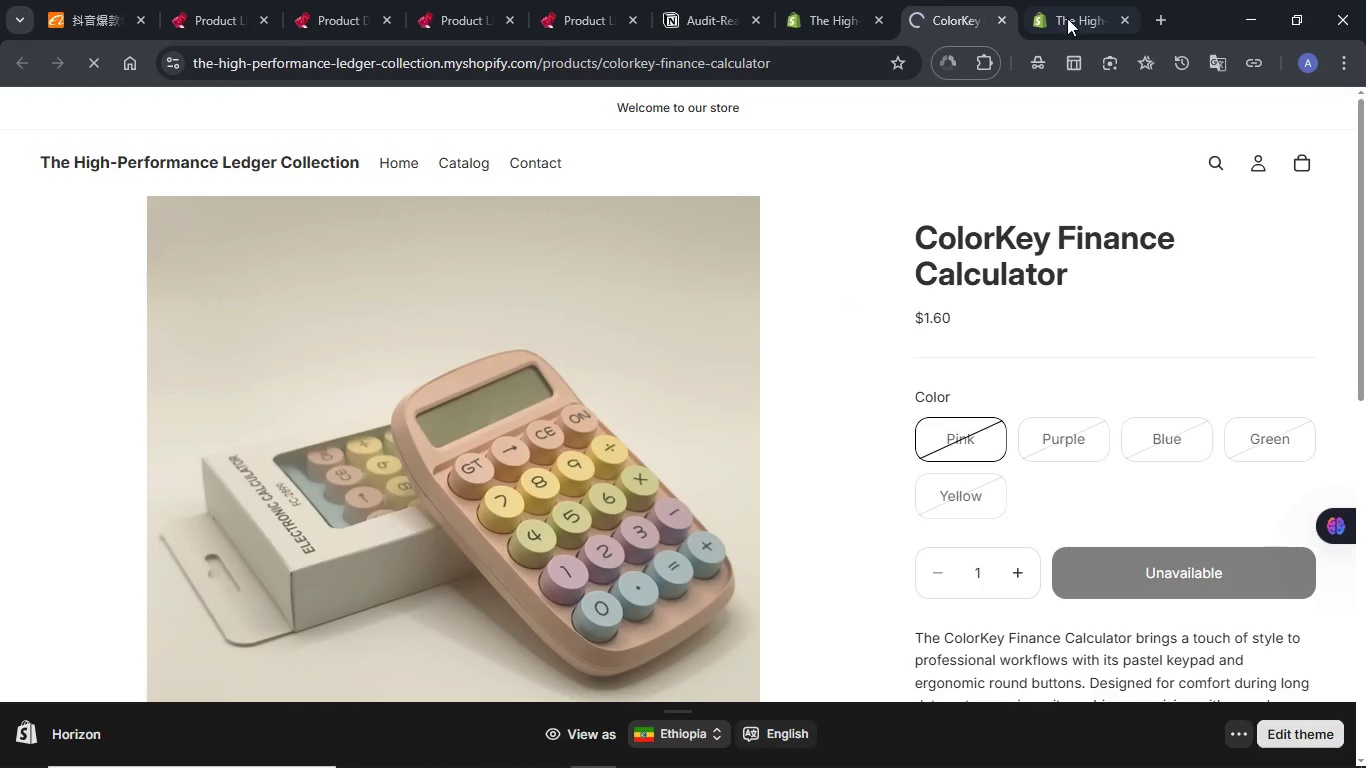 
left_click([1068, 5])
 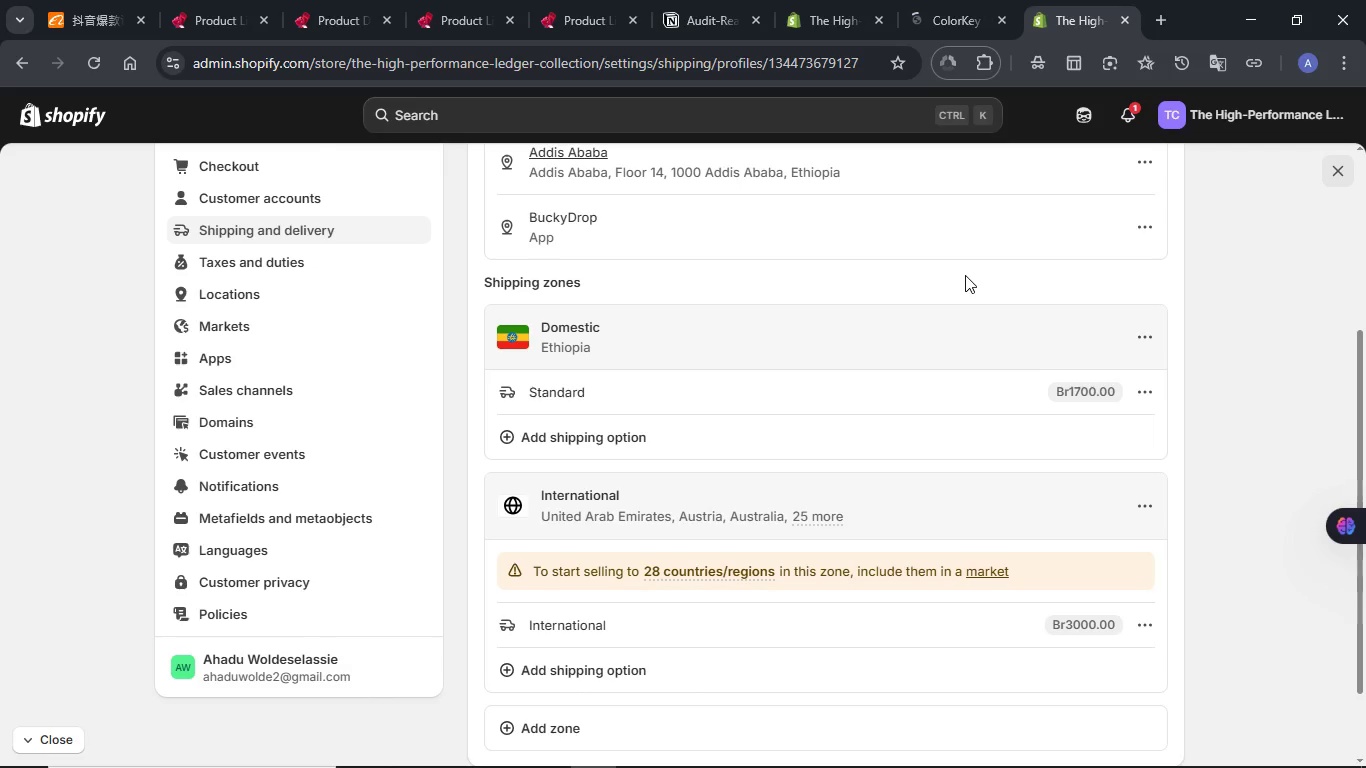 
scroll: coordinate [965, 320], scroll_direction: up, amount: 1.0
 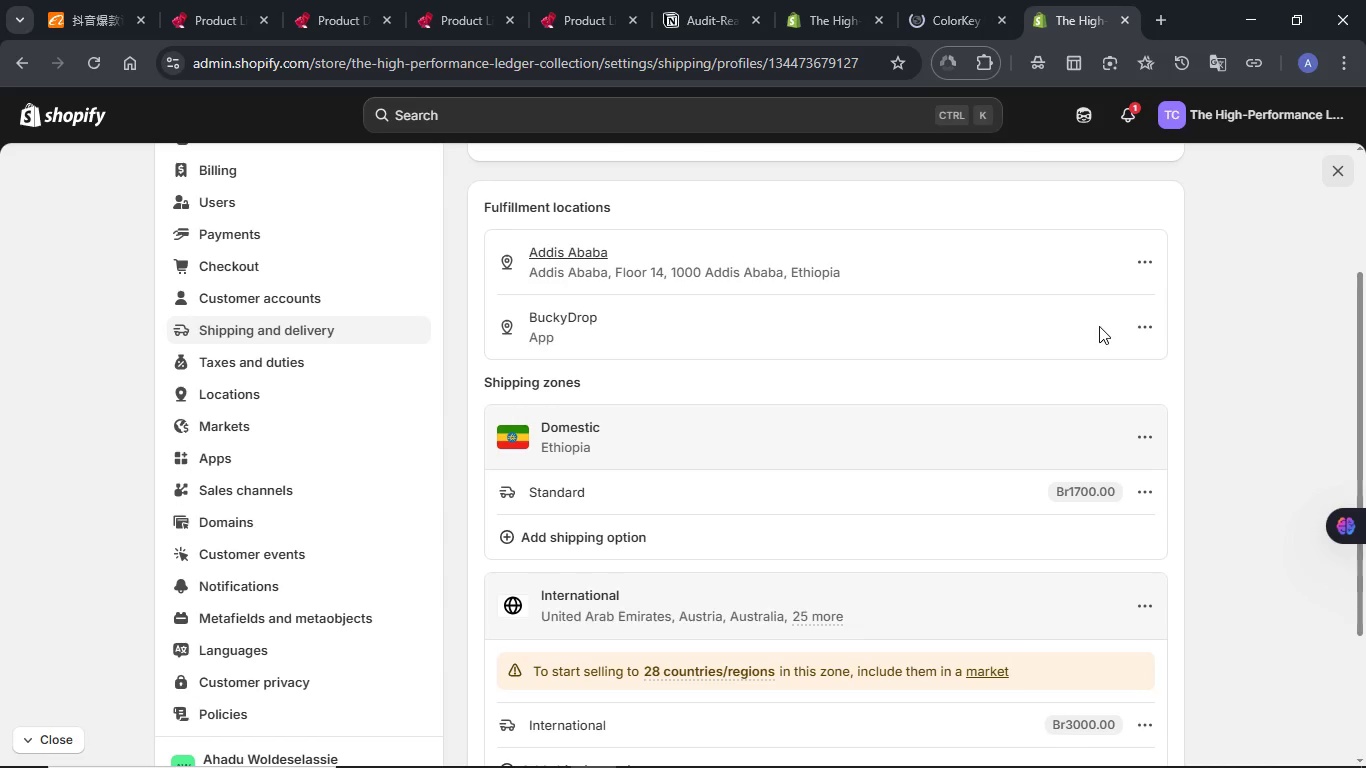 
left_click([1147, 326])
 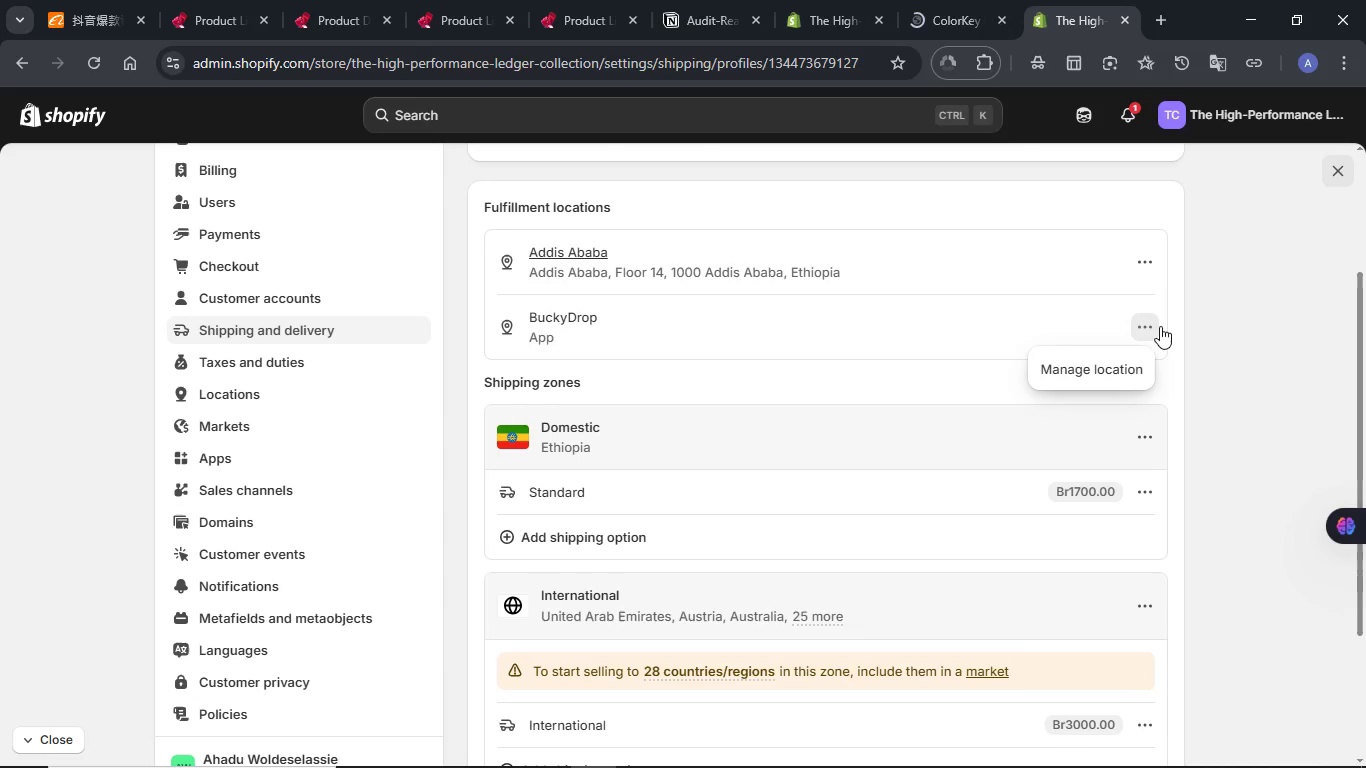 
left_click([1232, 328])
 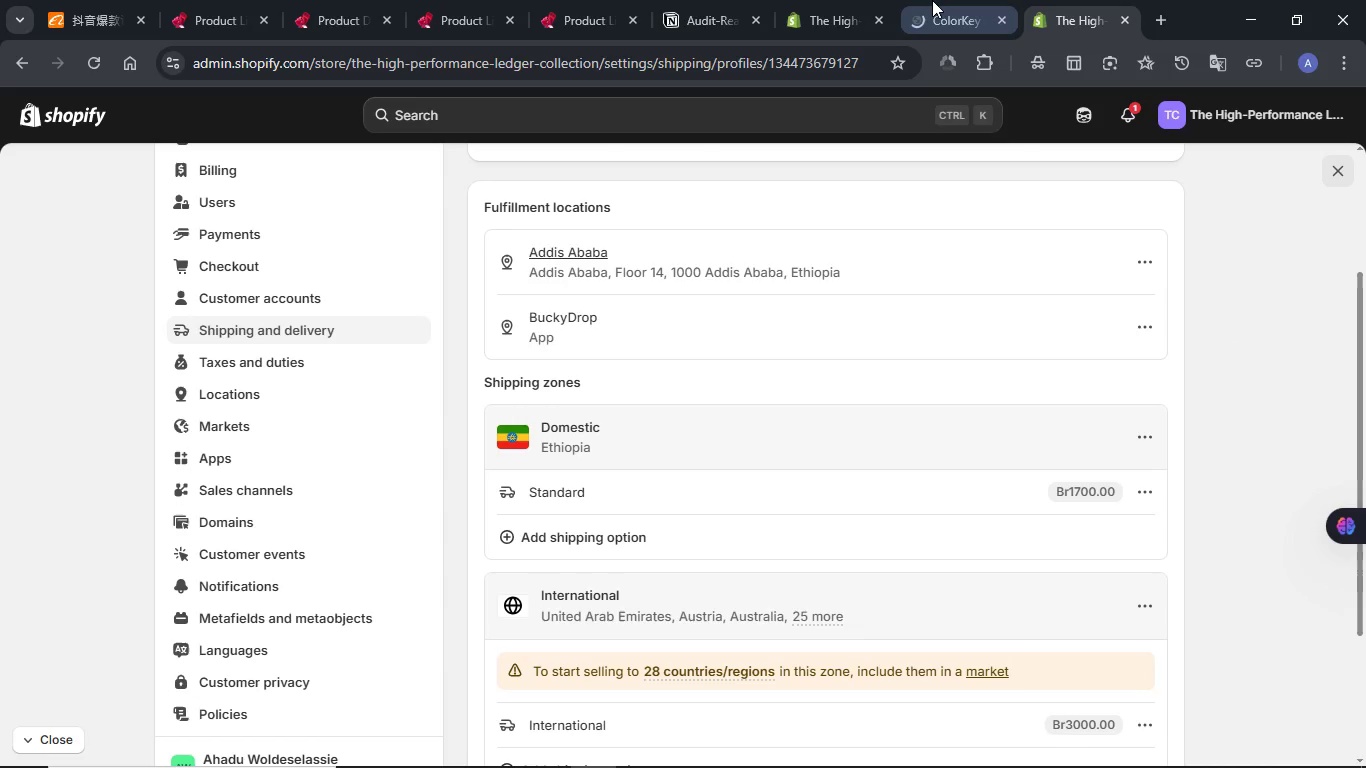 
left_click([930, 0])
 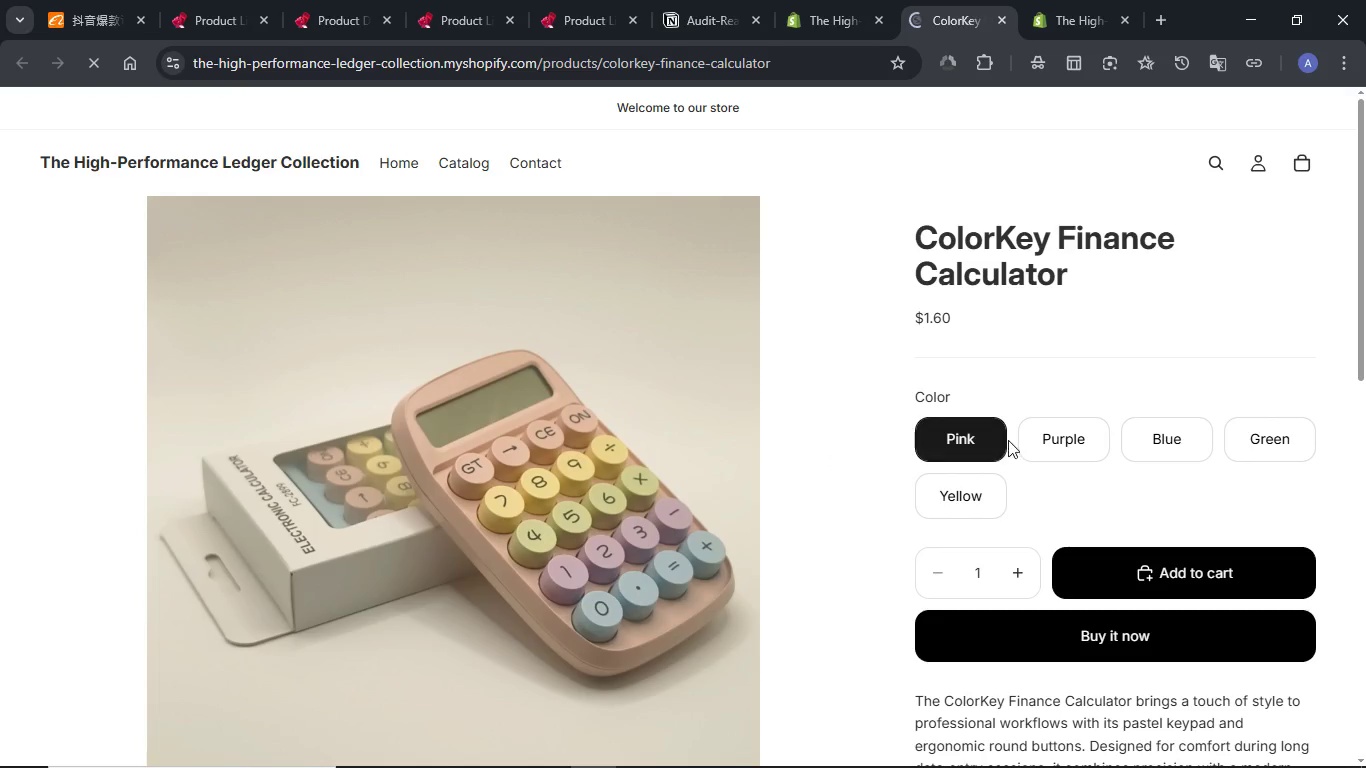 
left_click([1035, 440])
 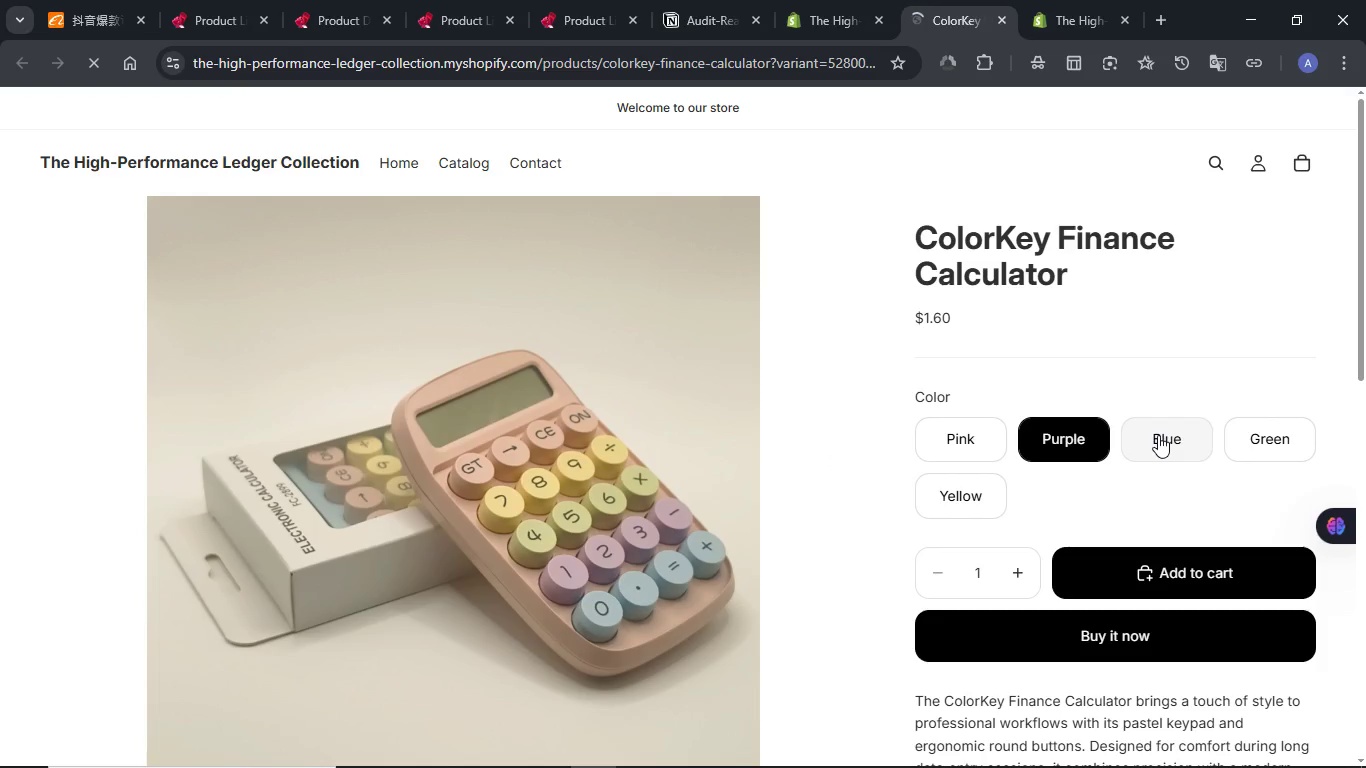 
left_click([1178, 435])
 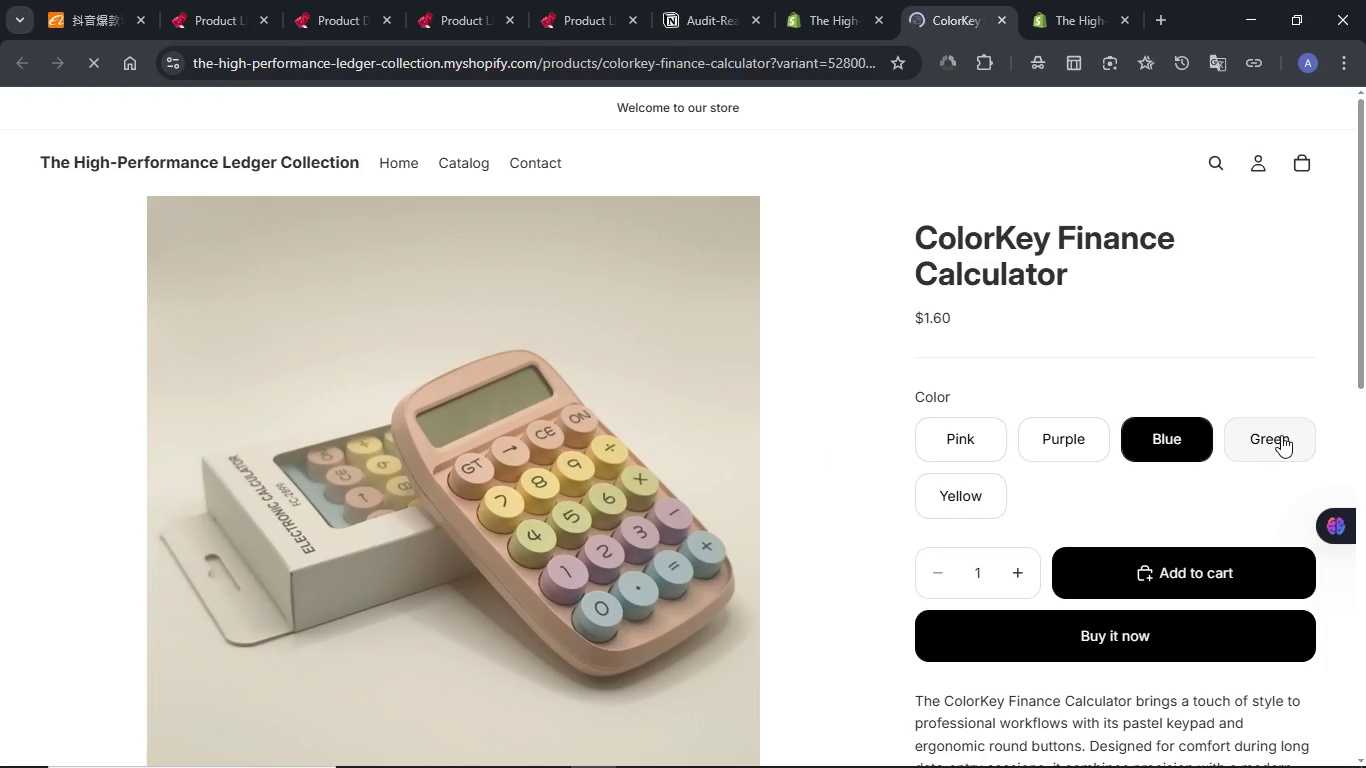 
left_click([1281, 435])
 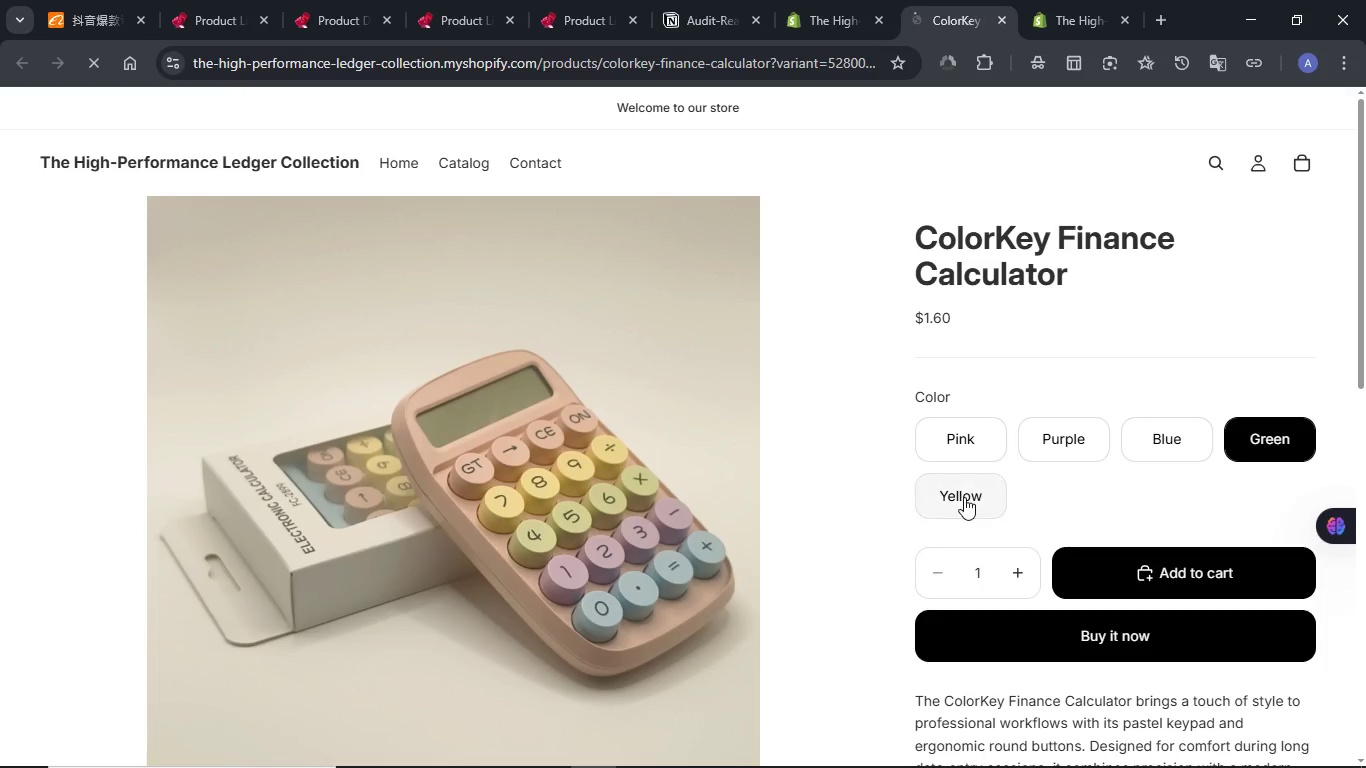 
left_click([964, 497])
 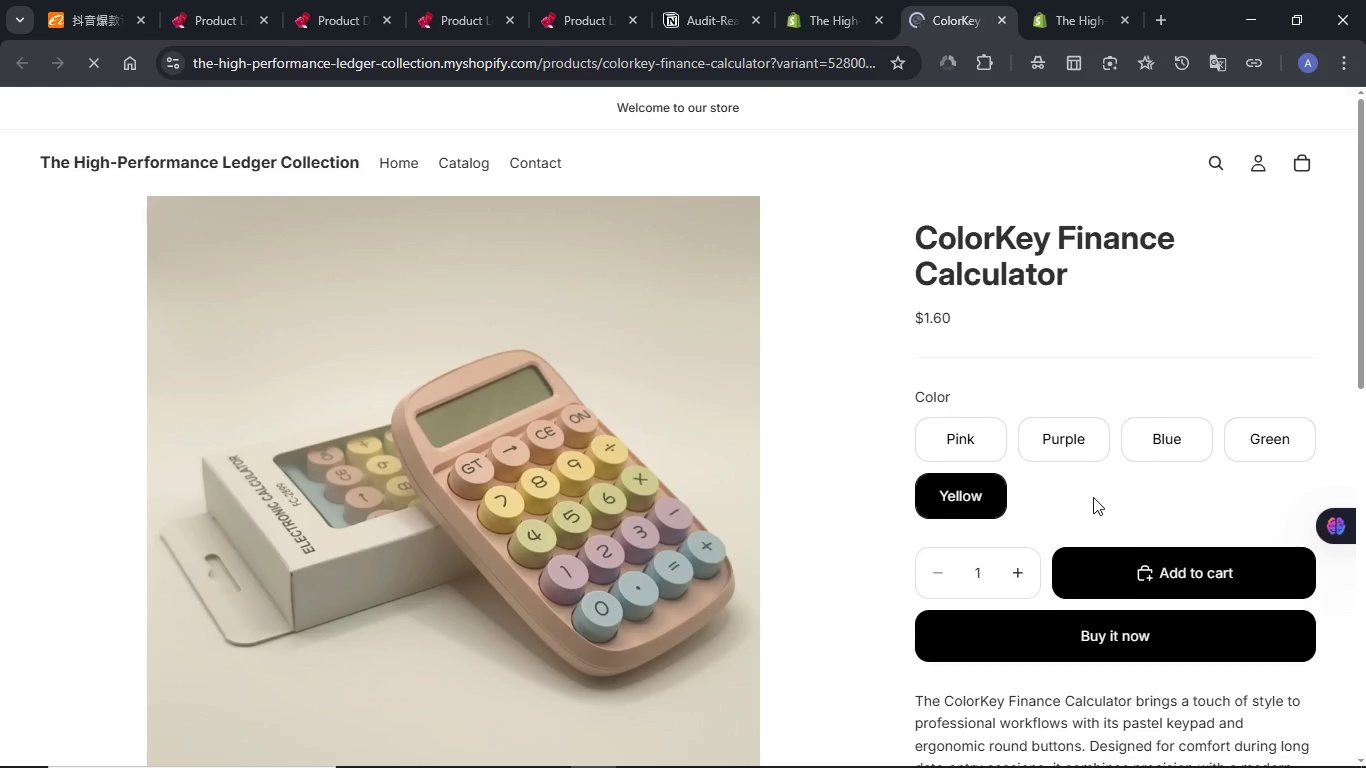 
scroll: coordinate [1093, 497], scroll_direction: down, amount: 6.0
 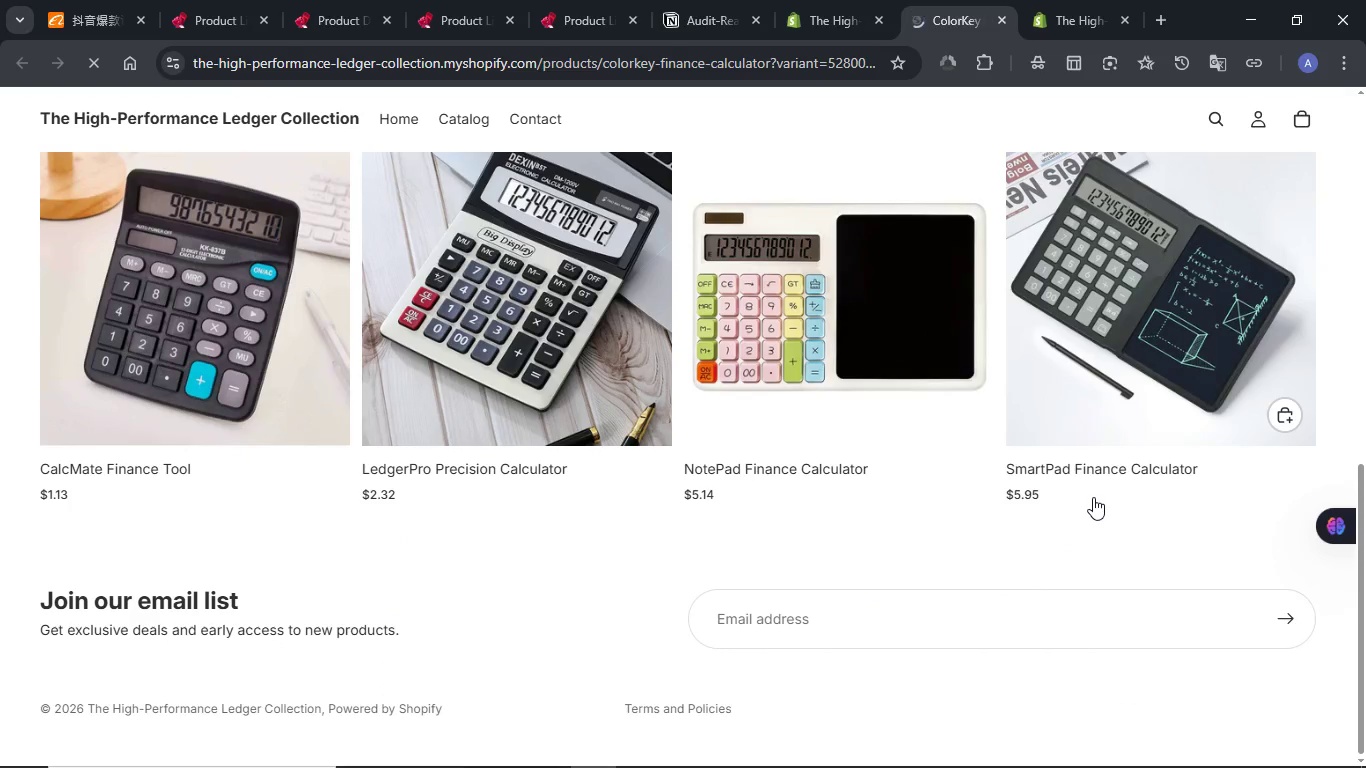 
scroll: coordinate [1093, 497], scroll_direction: up, amount: 3.0
 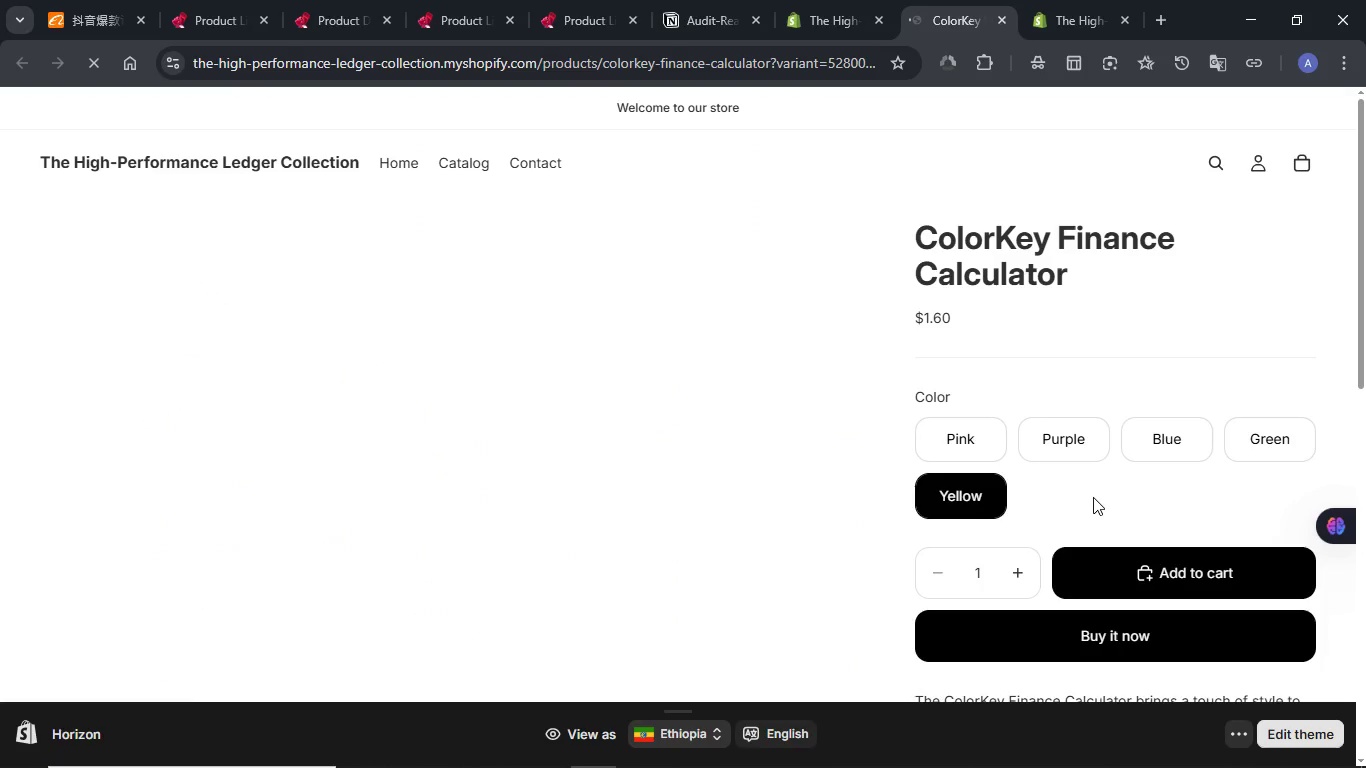 
scroll: coordinate [1093, 497], scroll_direction: down, amount: 1.0
 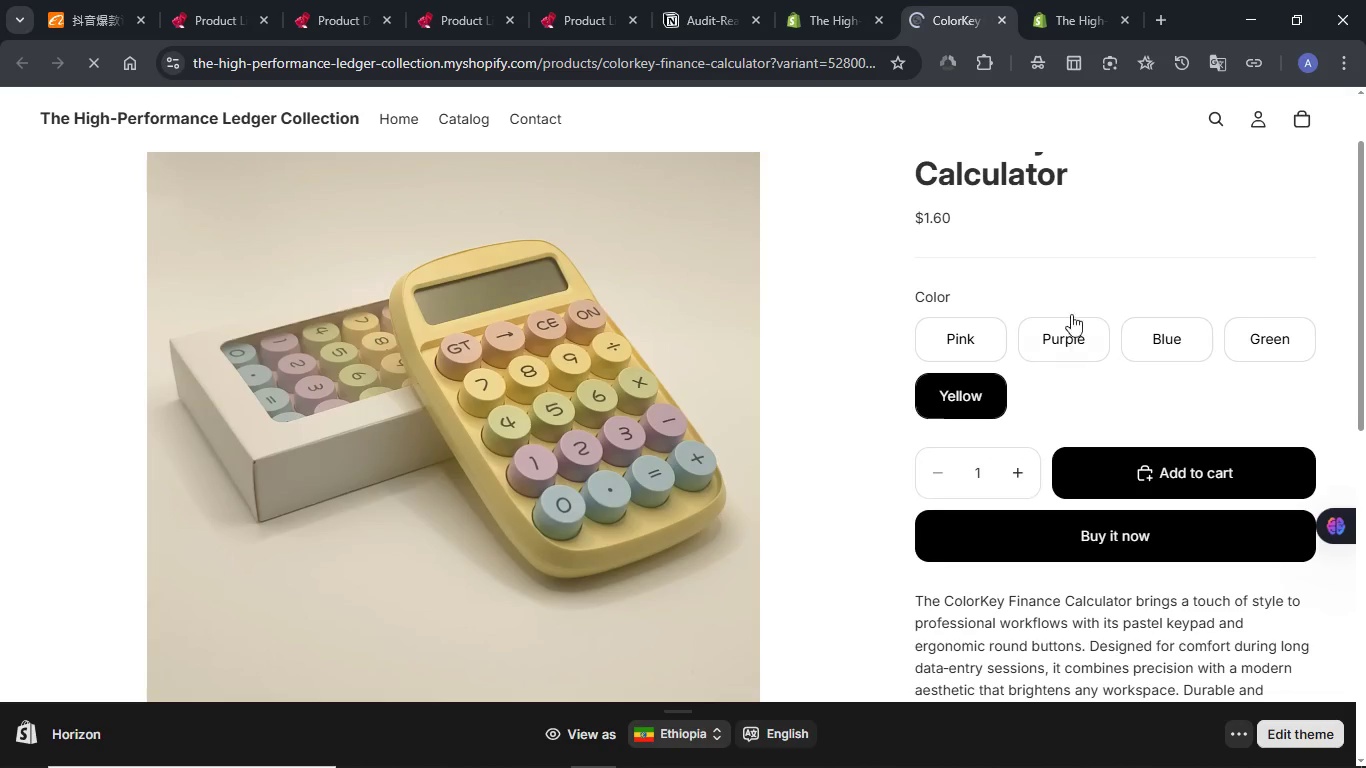 
left_click([833, 0])
 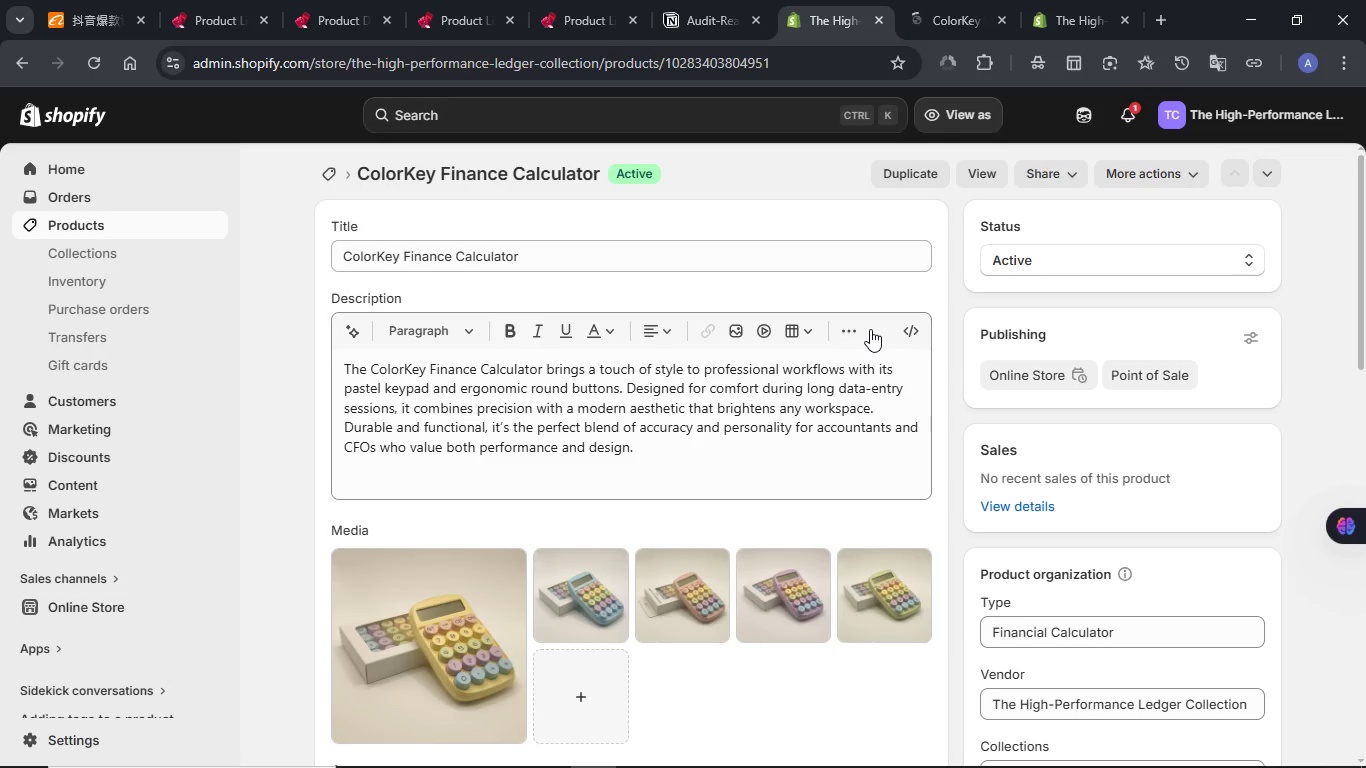 
scroll: coordinate [681, 470], scroll_direction: down, amount: 7.0
 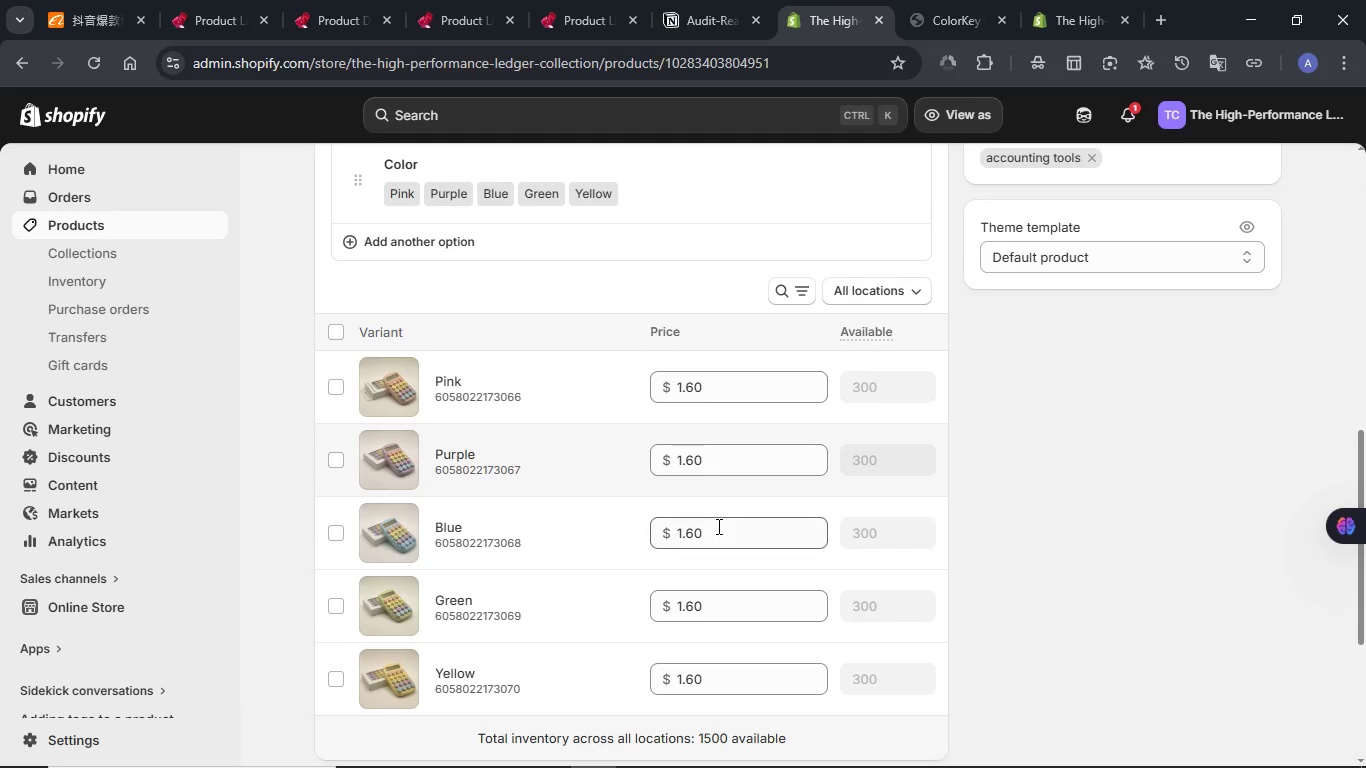 
scroll: coordinate [717, 542], scroll_direction: down, amount: 1.0
 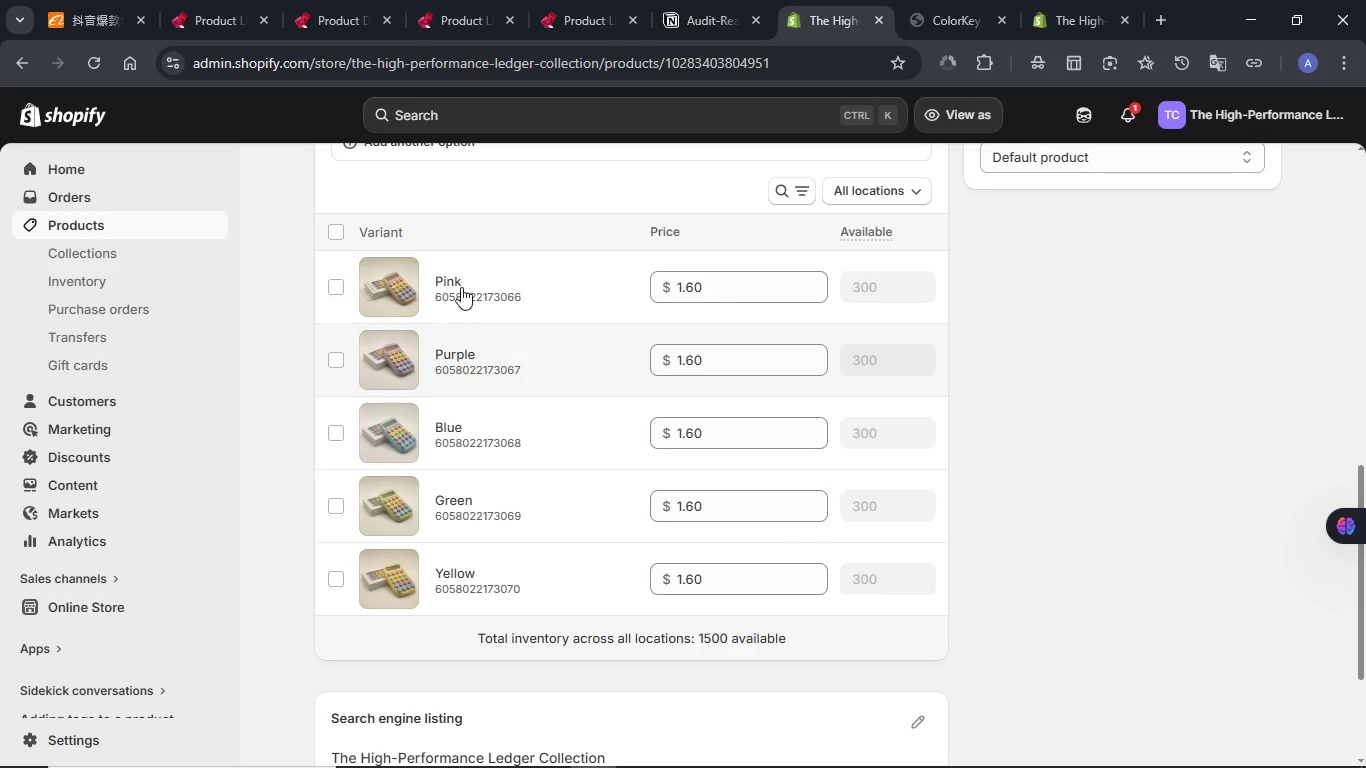 
left_click([455, 281])
 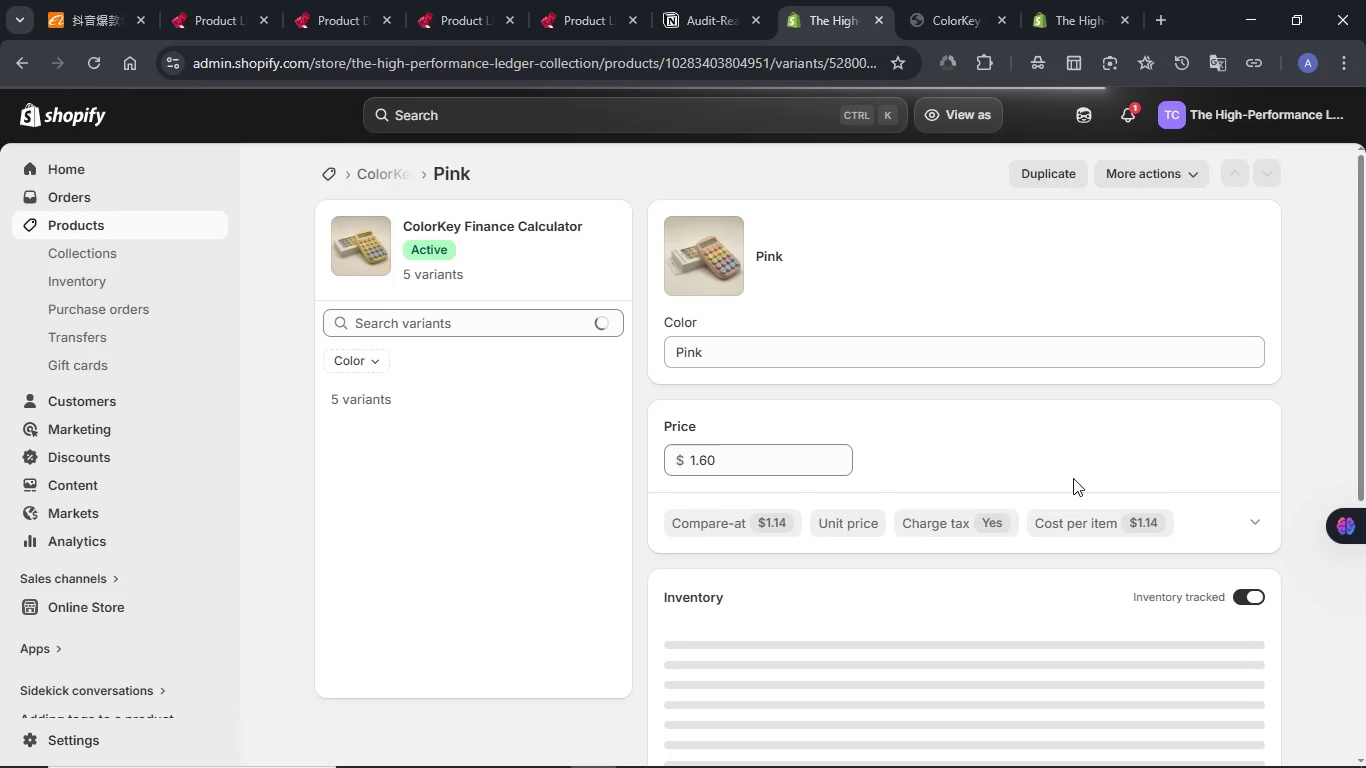 
wait(6.77)
 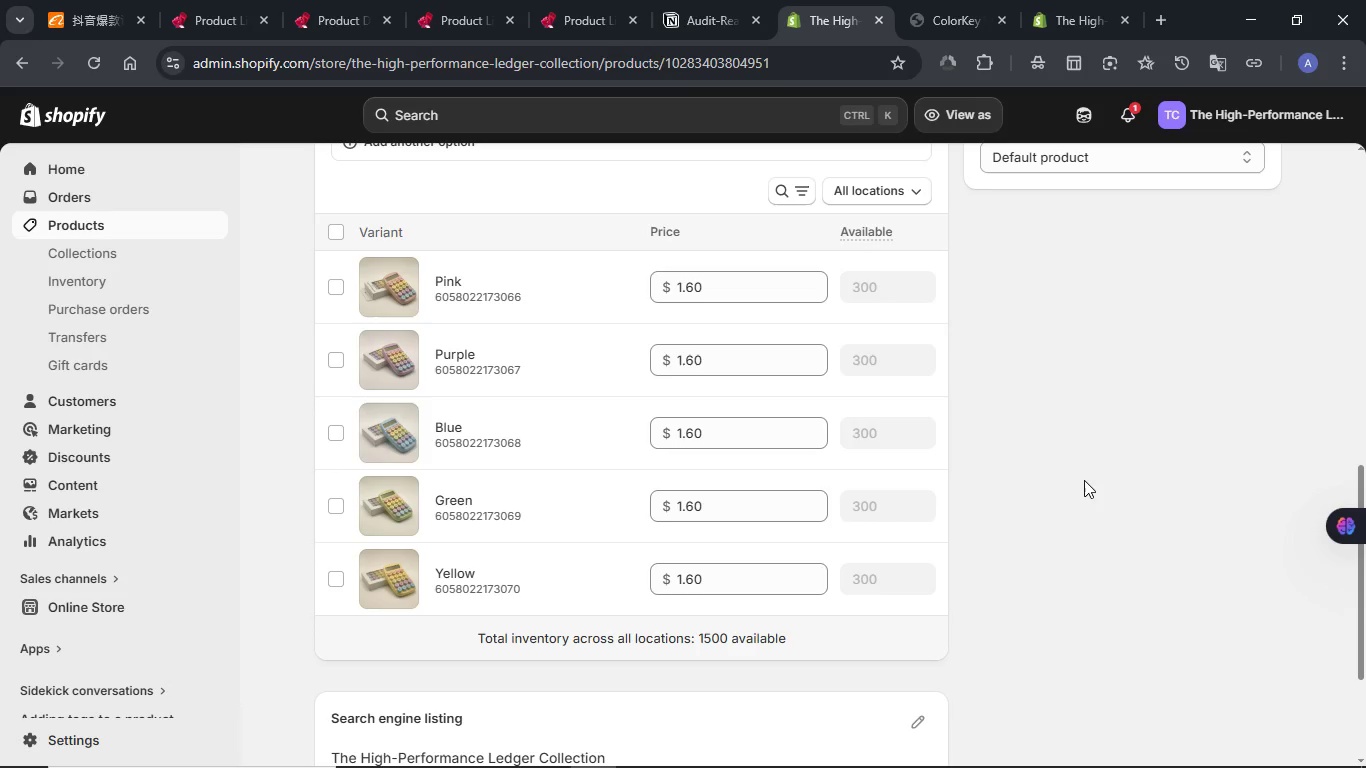 
scroll: coordinate [919, 476], scroll_direction: down, amount: 1.0
 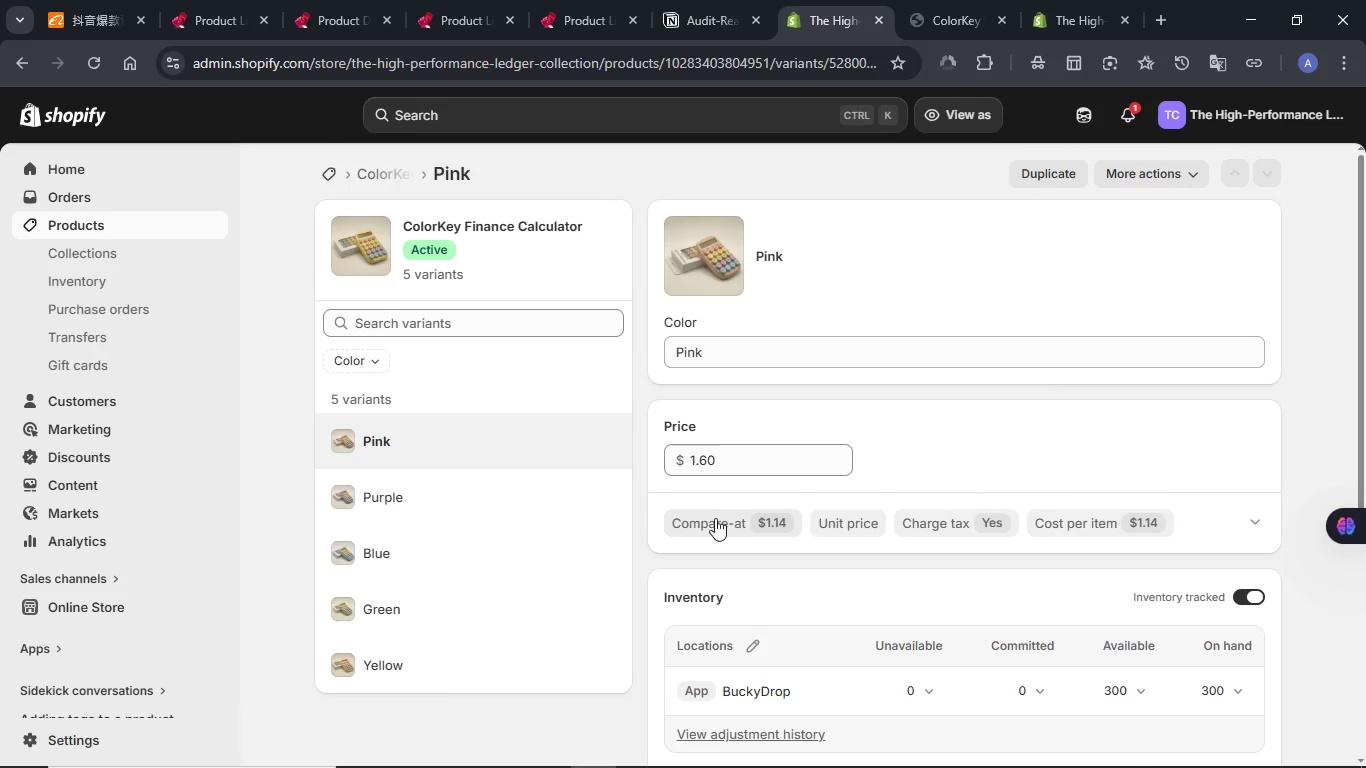 
left_click([715, 518])
 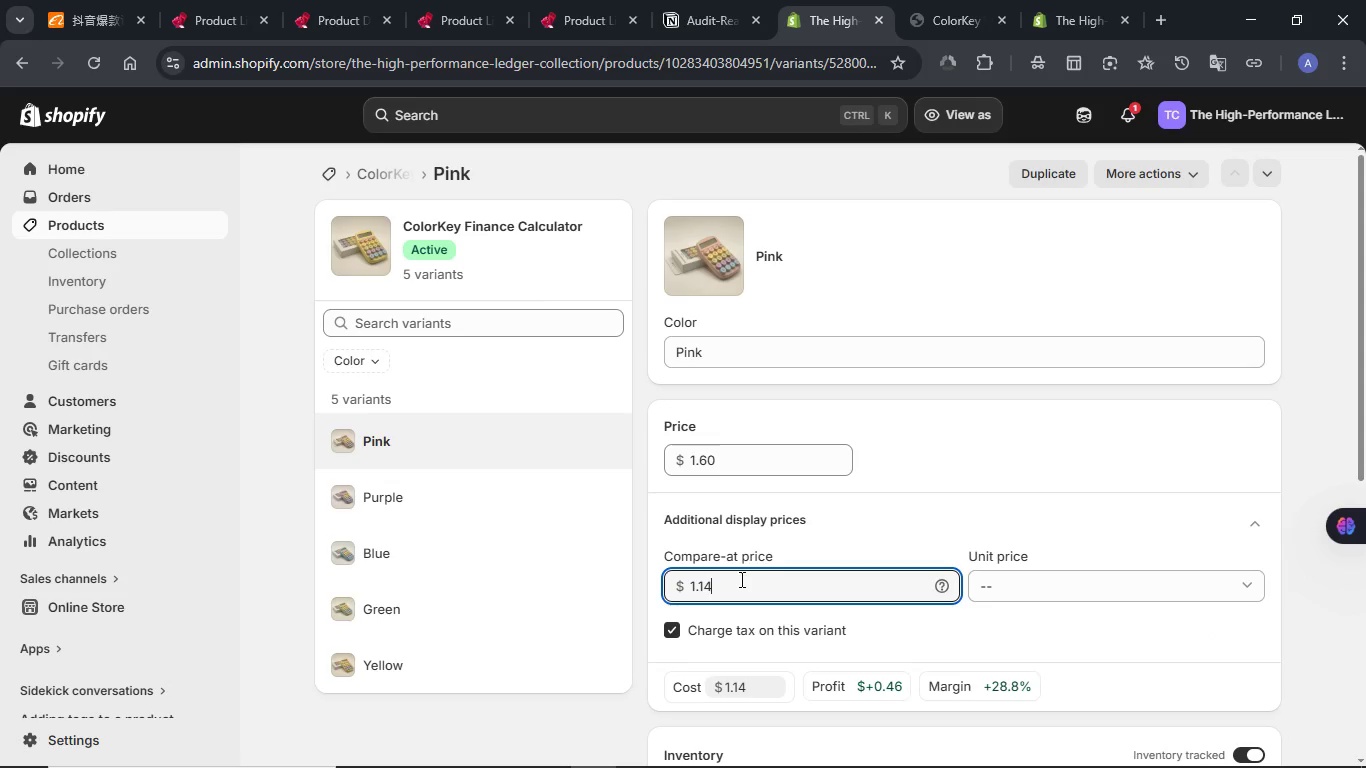 
left_click_drag(start_coordinate=[739, 583], to_coordinate=[649, 583])
 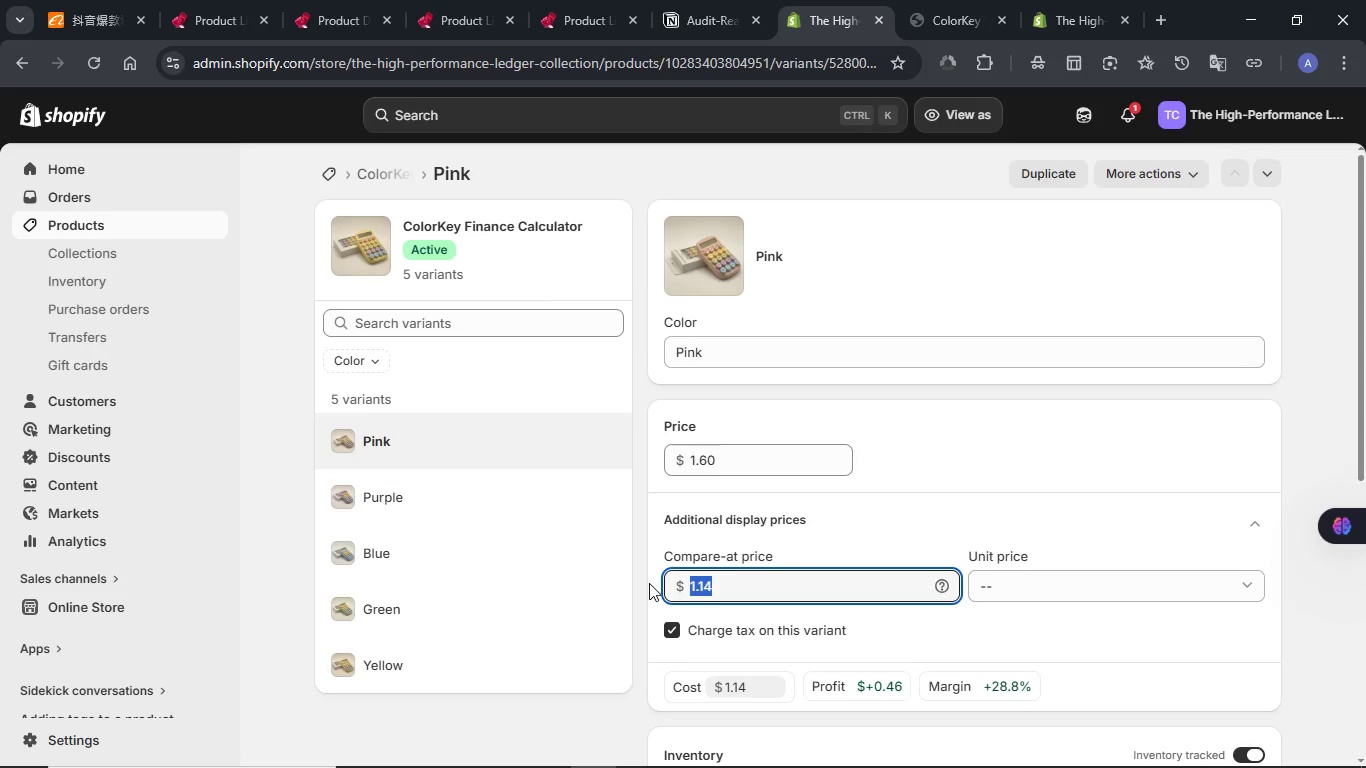 
key(Backspace)
 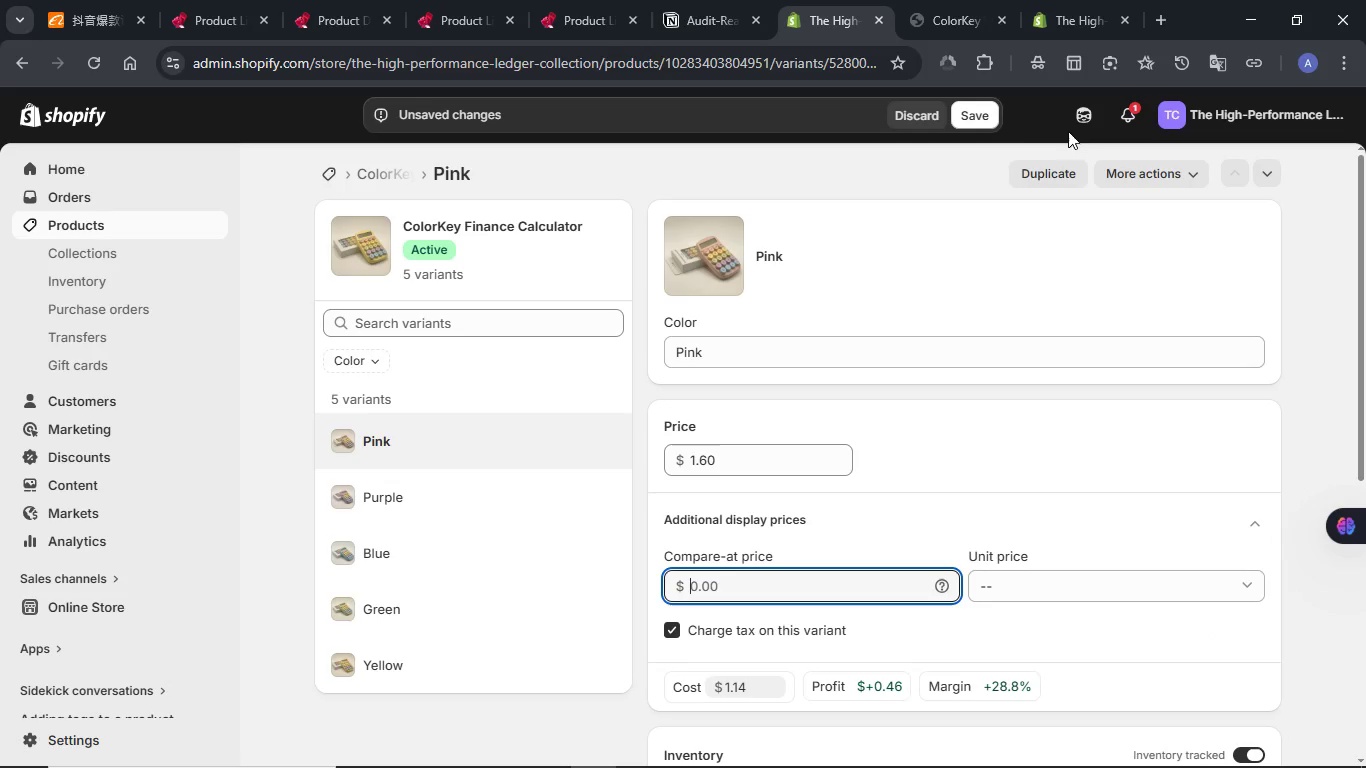 
left_click([964, 116])
 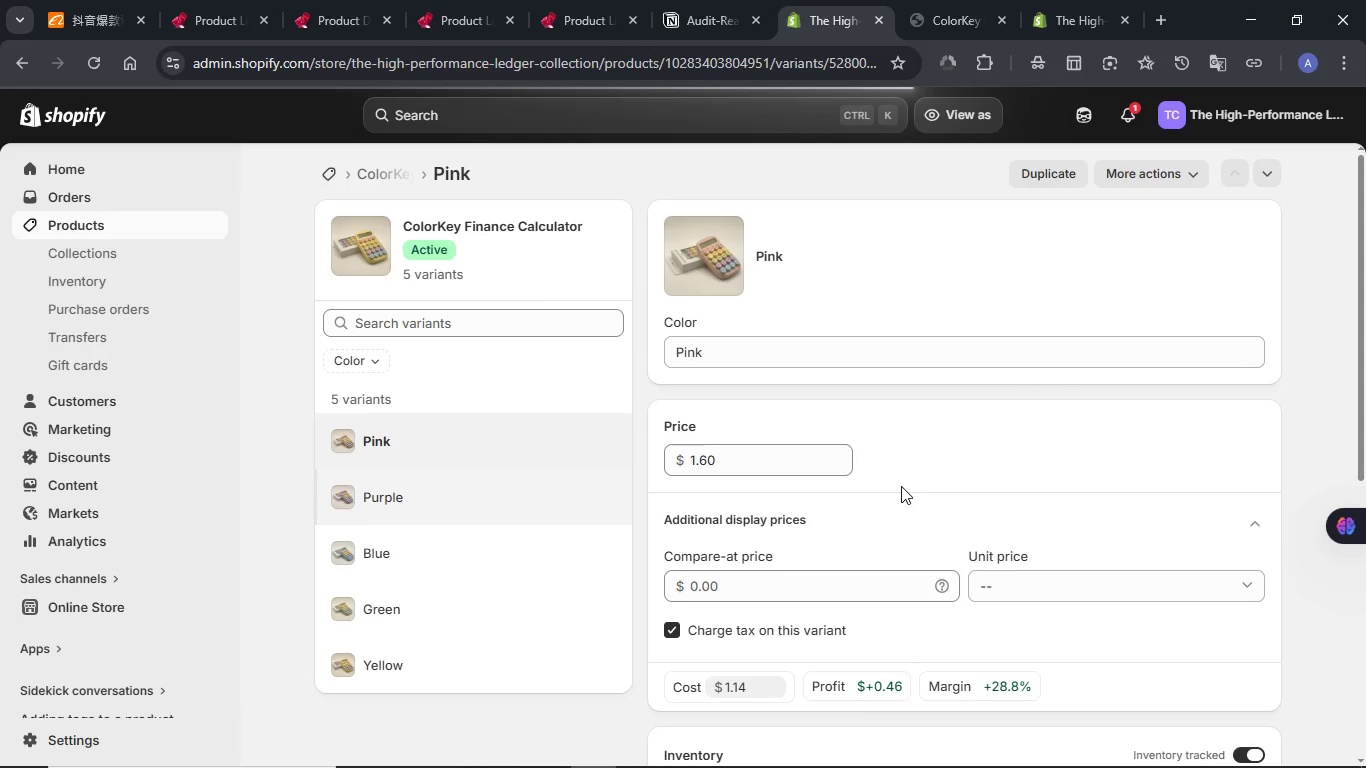 
wait(15.19)
 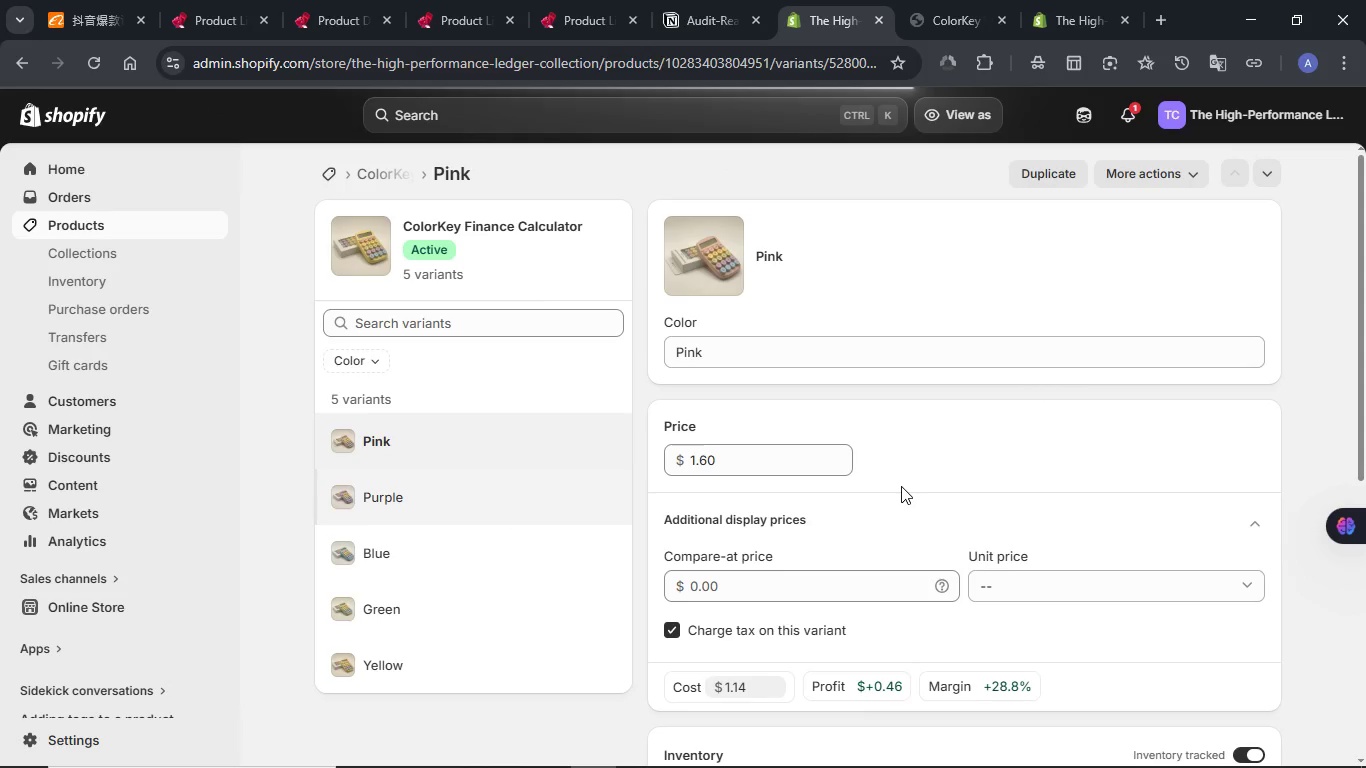 
left_click_drag(start_coordinate=[787, 593], to_coordinate=[659, 590])
 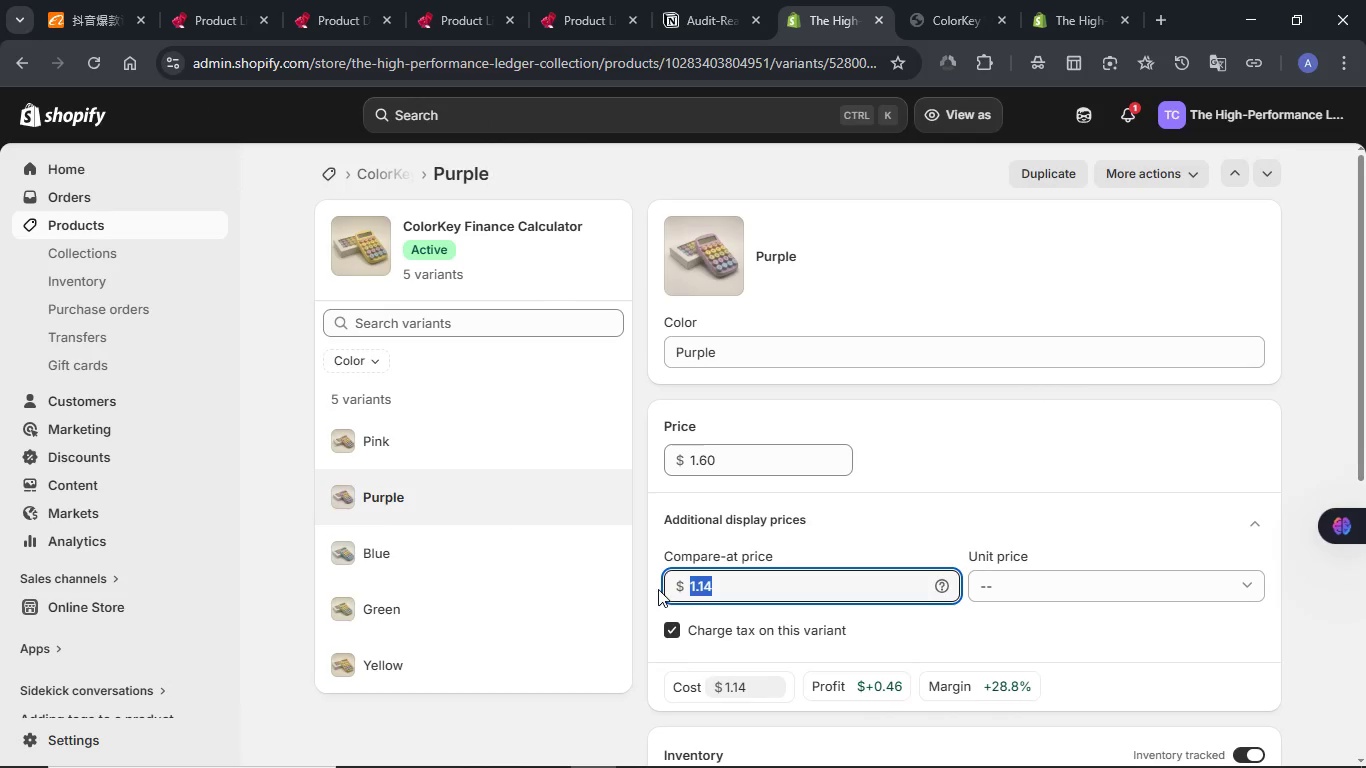 
key(Backspace)
 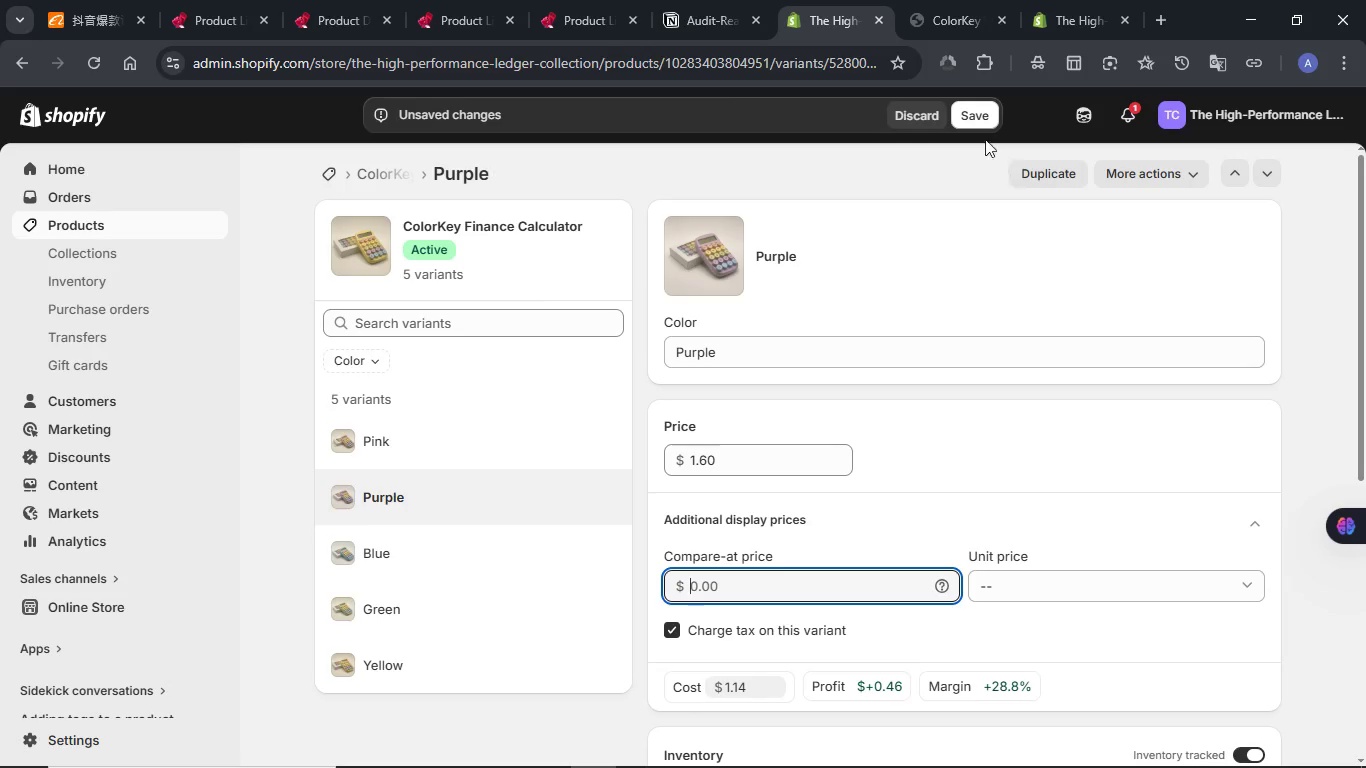 
left_click([977, 120])
 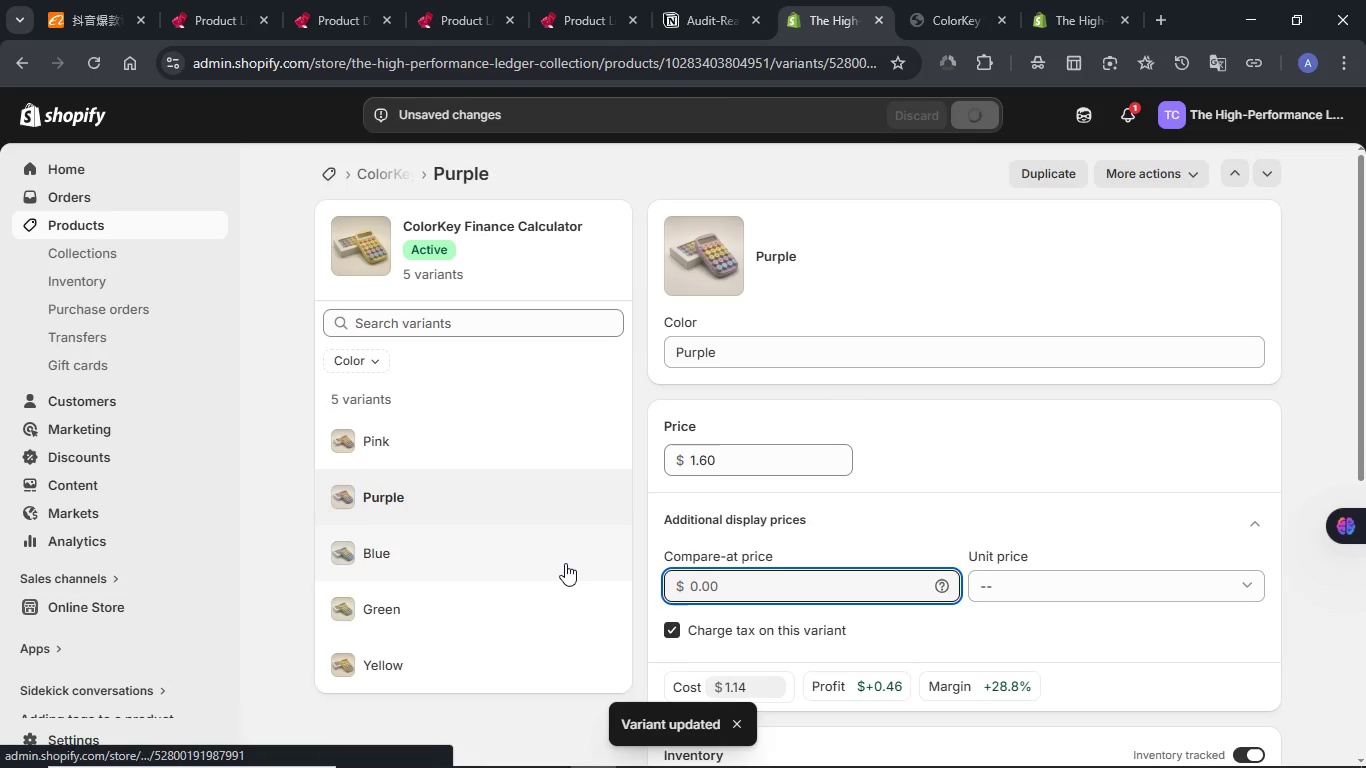 
wait(7.14)
 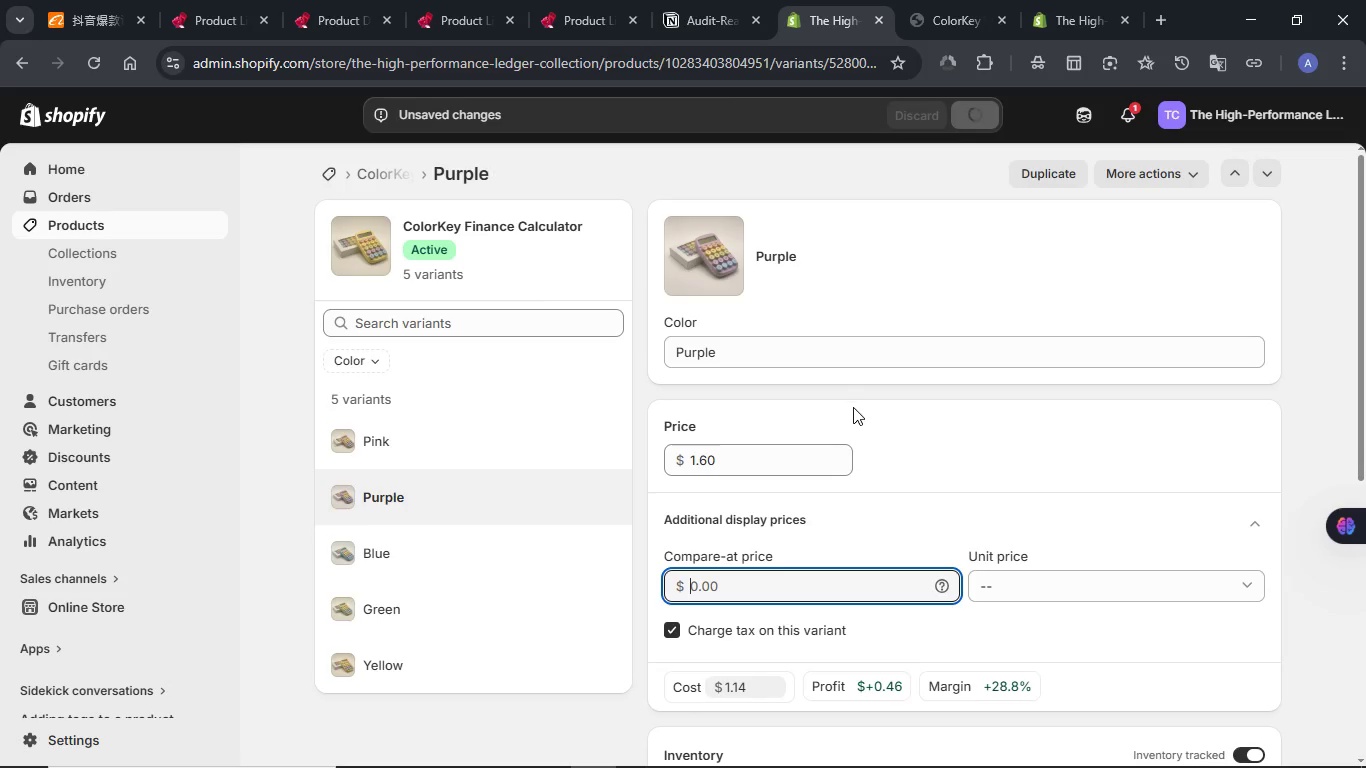 
left_click([565, 563])
 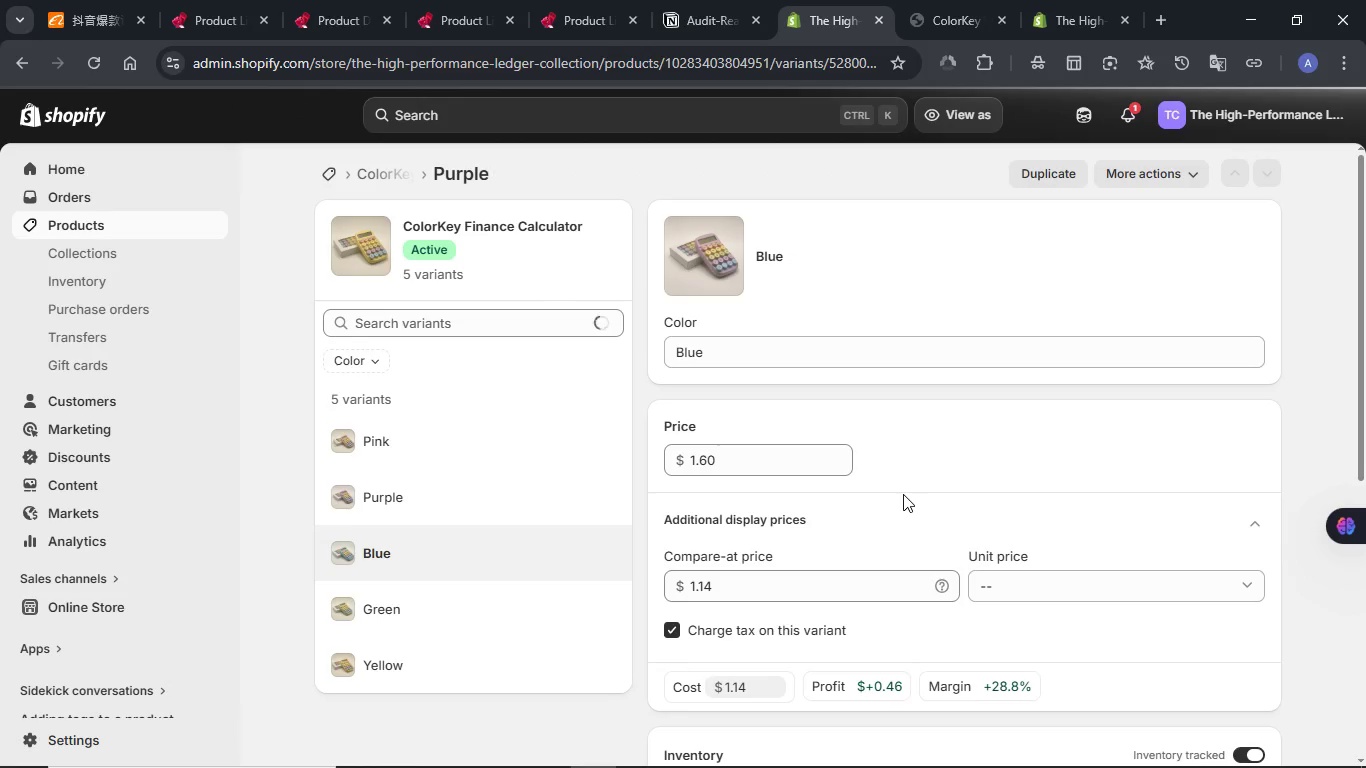 
wait(5.47)
 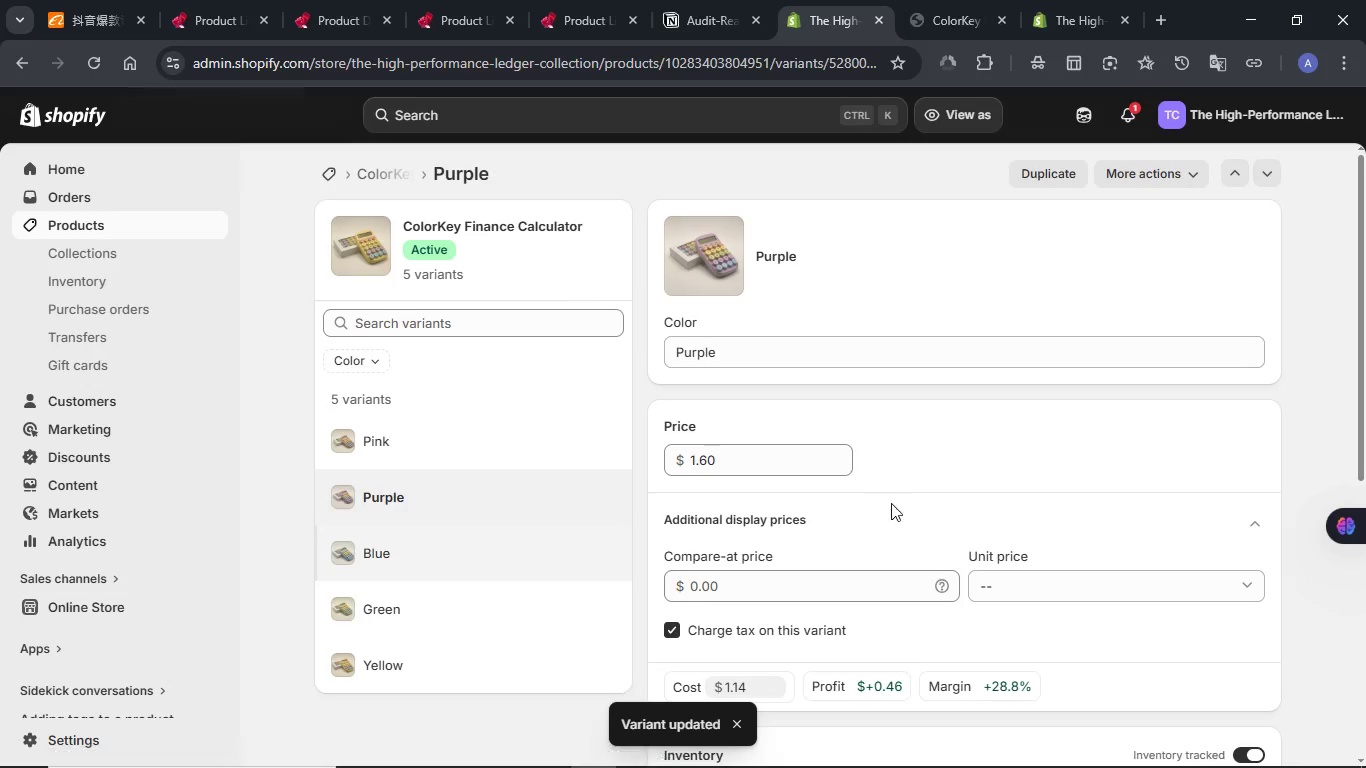 
scroll: coordinate [903, 494], scroll_direction: down, amount: 1.0
 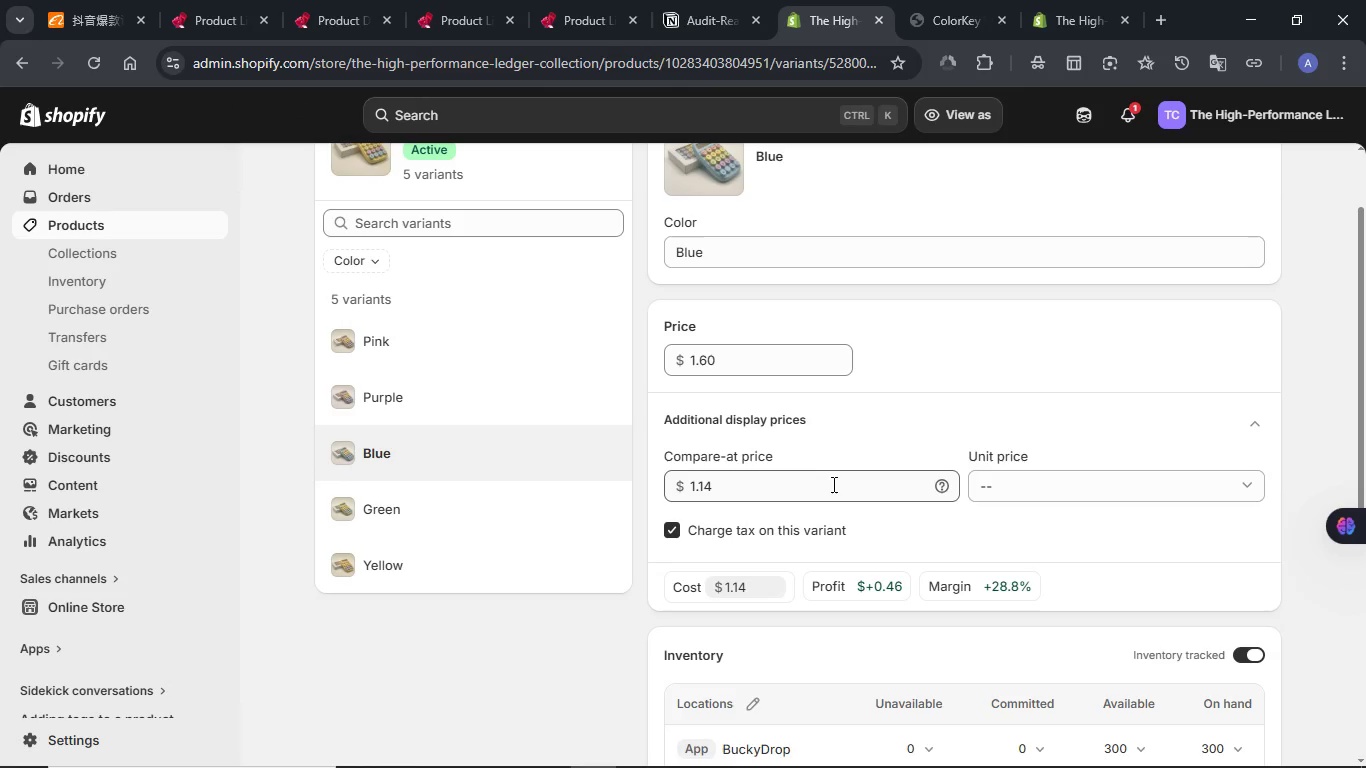 
double_click([832, 484])
 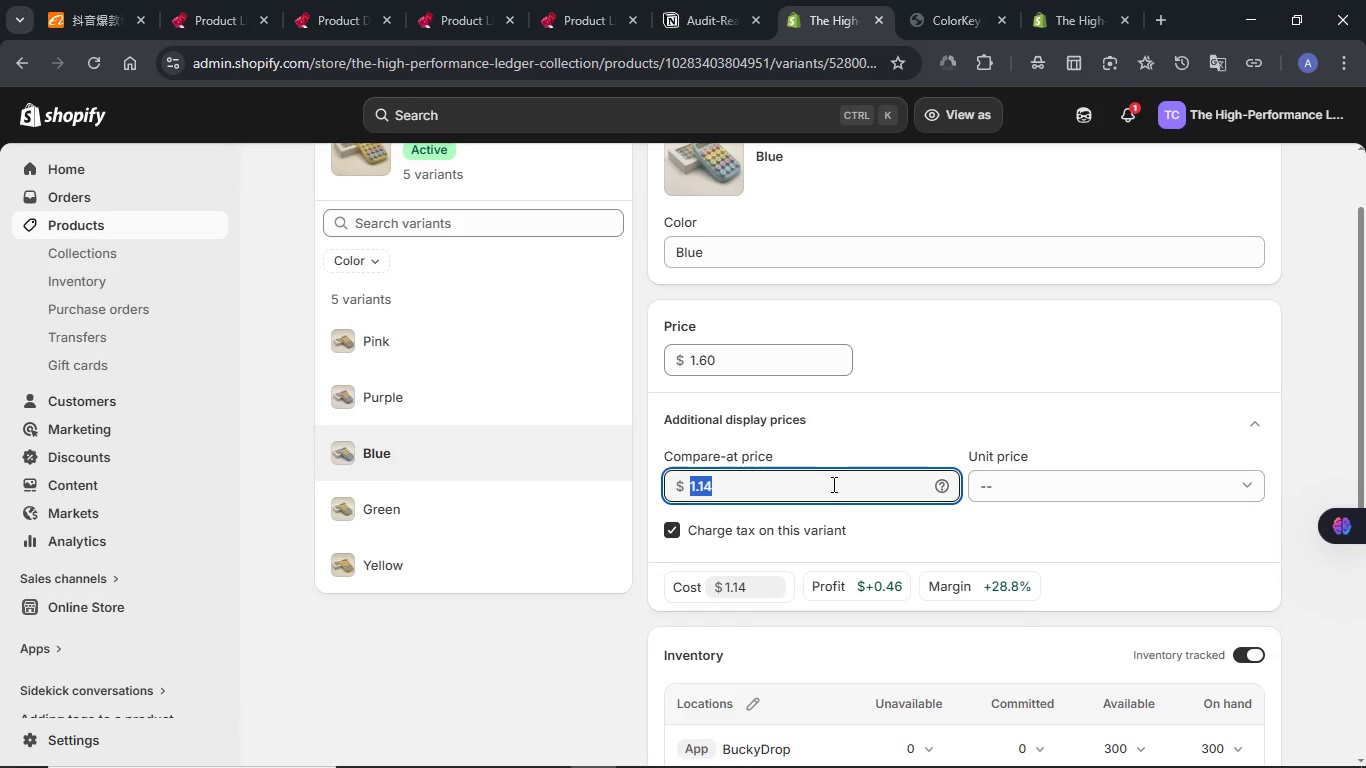 
key(Backspace)
 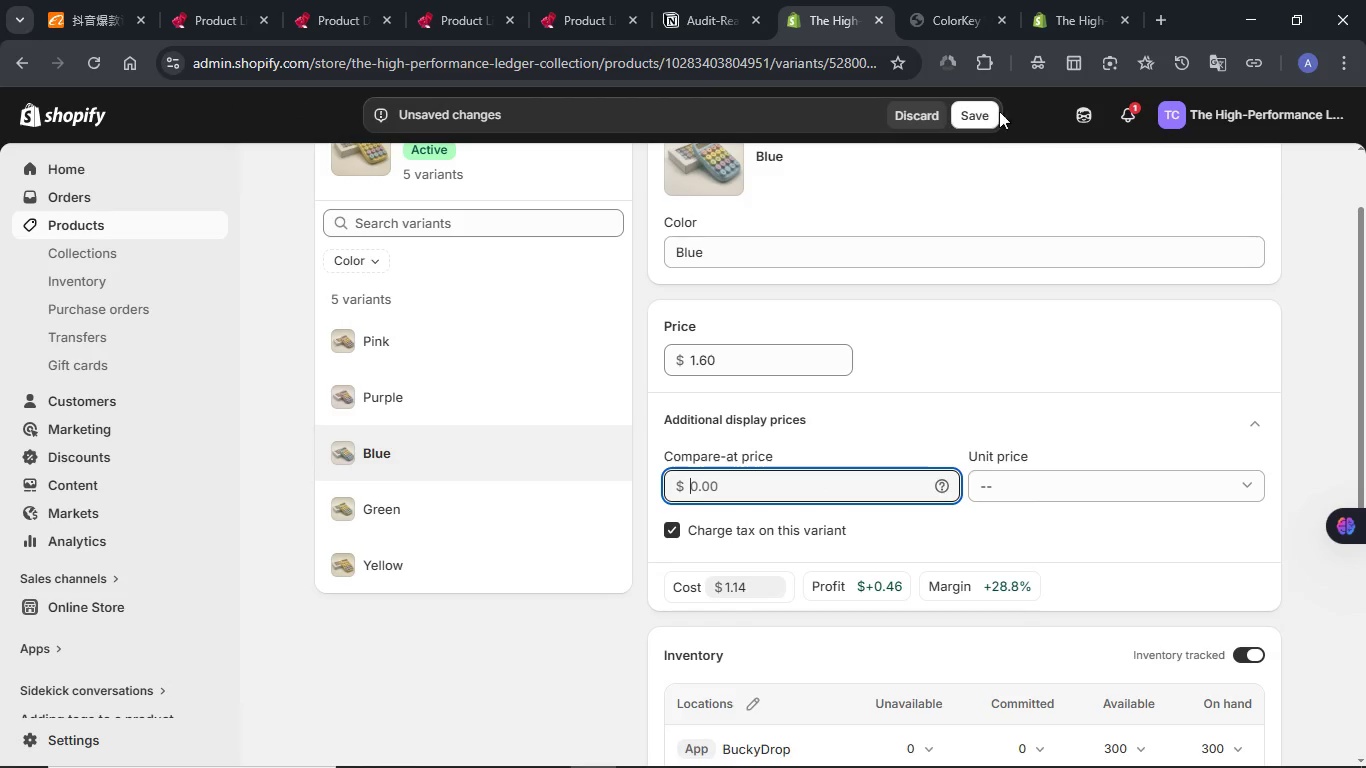 
left_click([988, 110])
 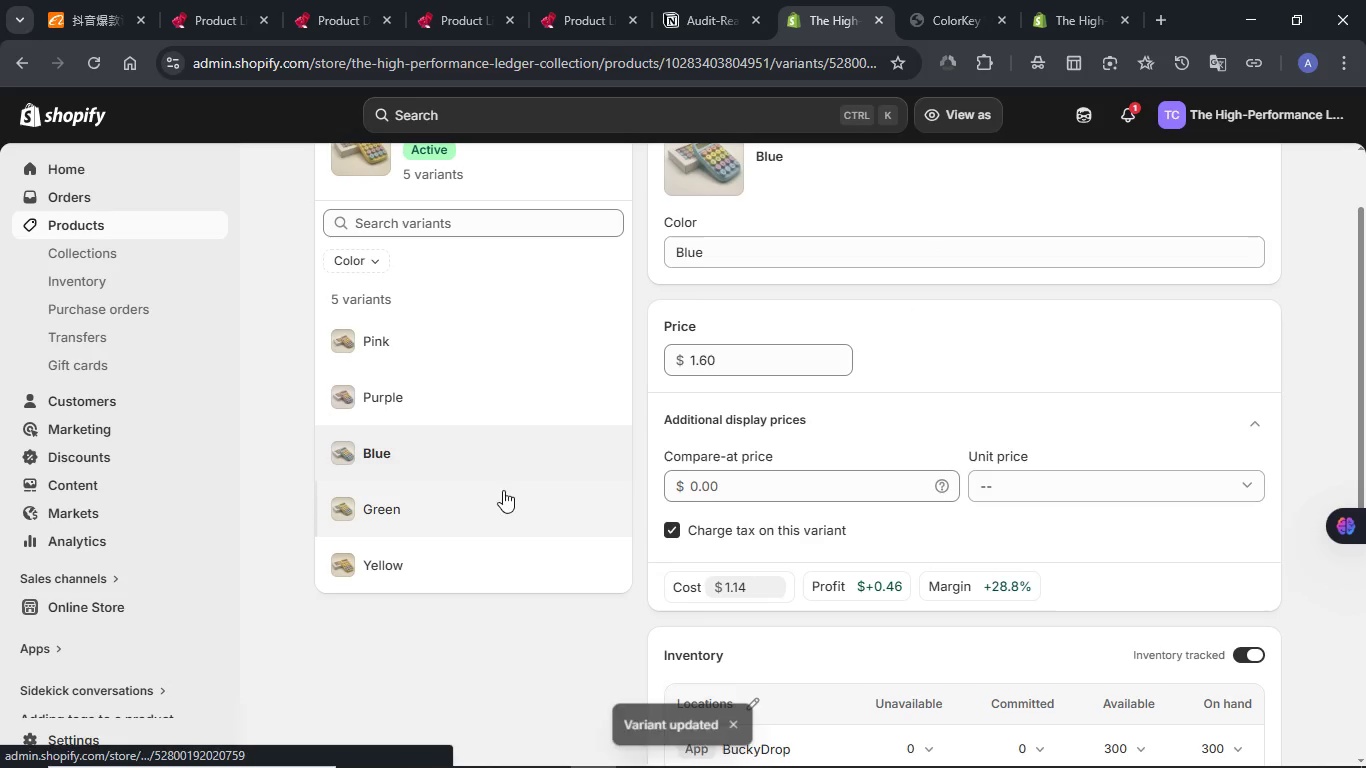 
wait(15.42)
 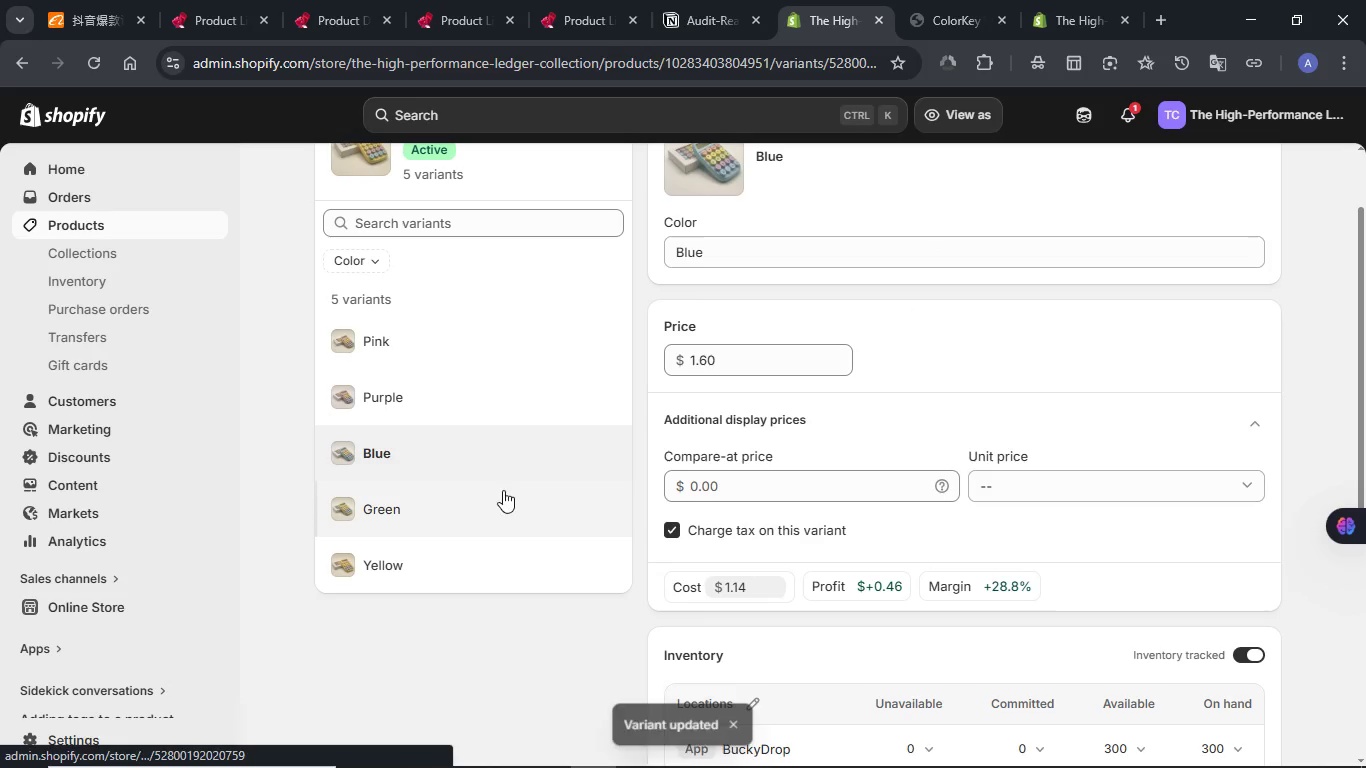 
scroll: coordinate [874, 315], scroll_direction: down, amount: 1.0
 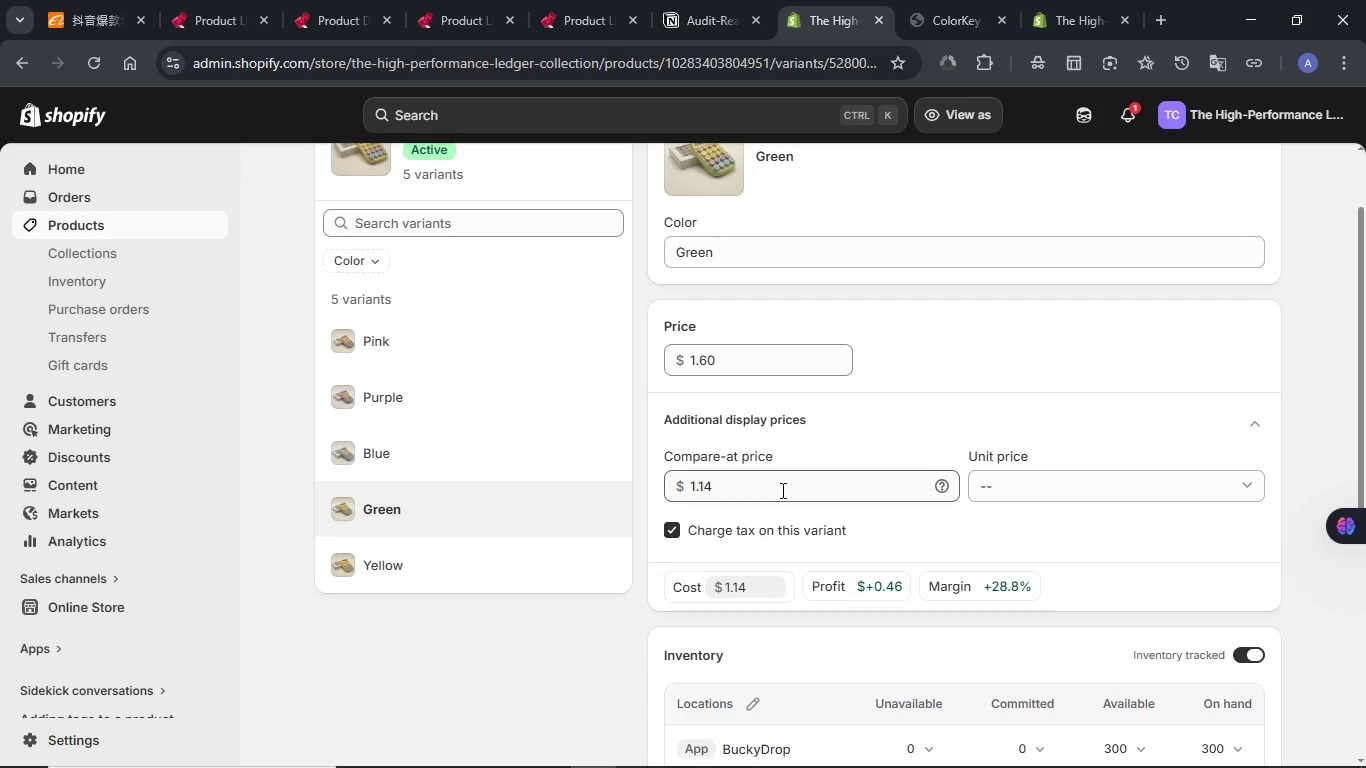 
double_click([781, 489])
 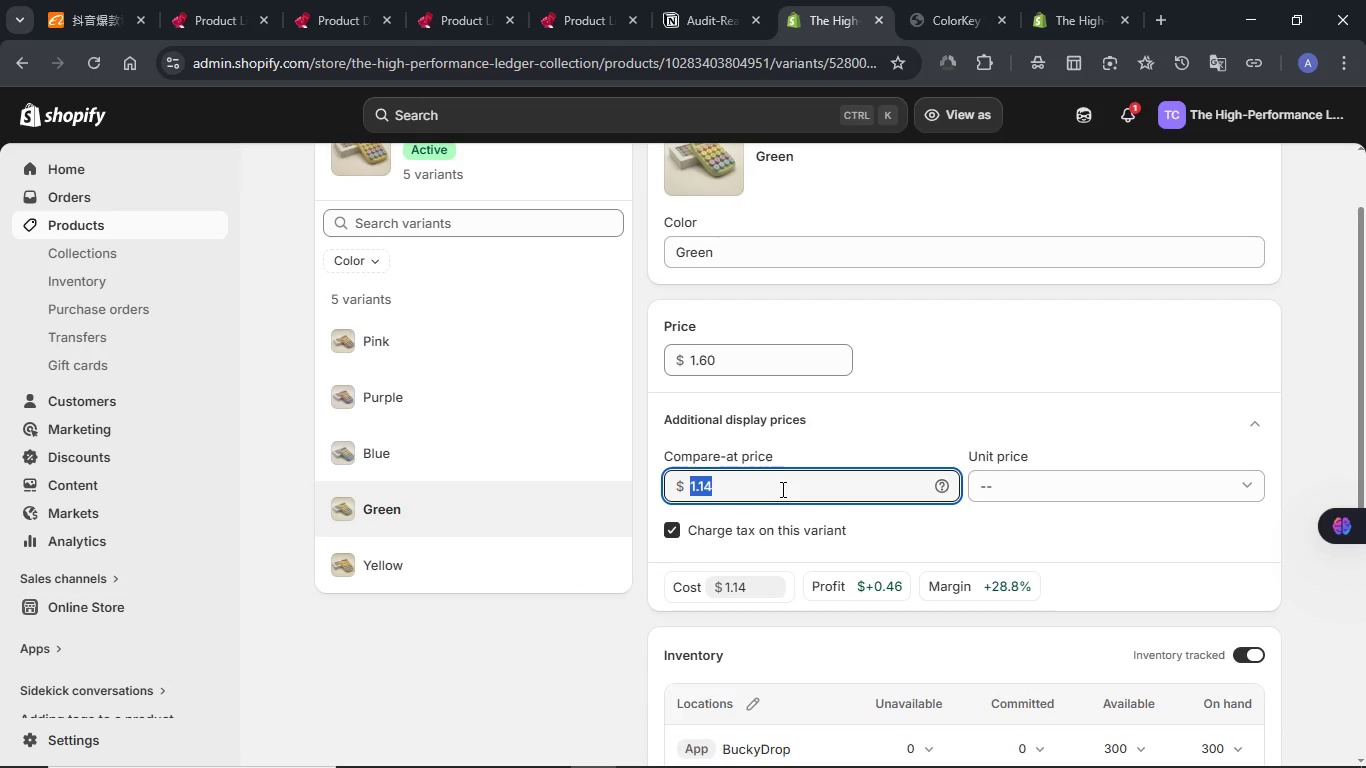 
key(Backspace)
 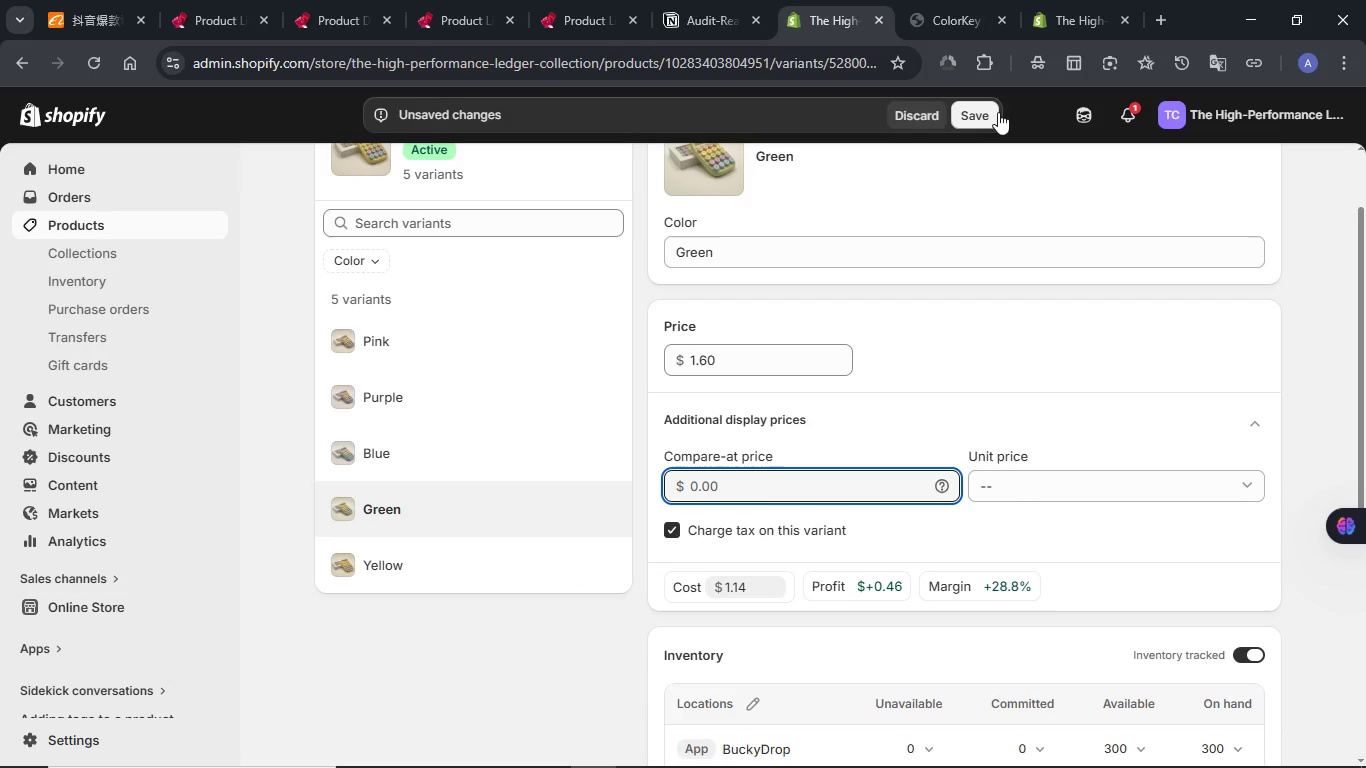 
left_click([986, 112])
 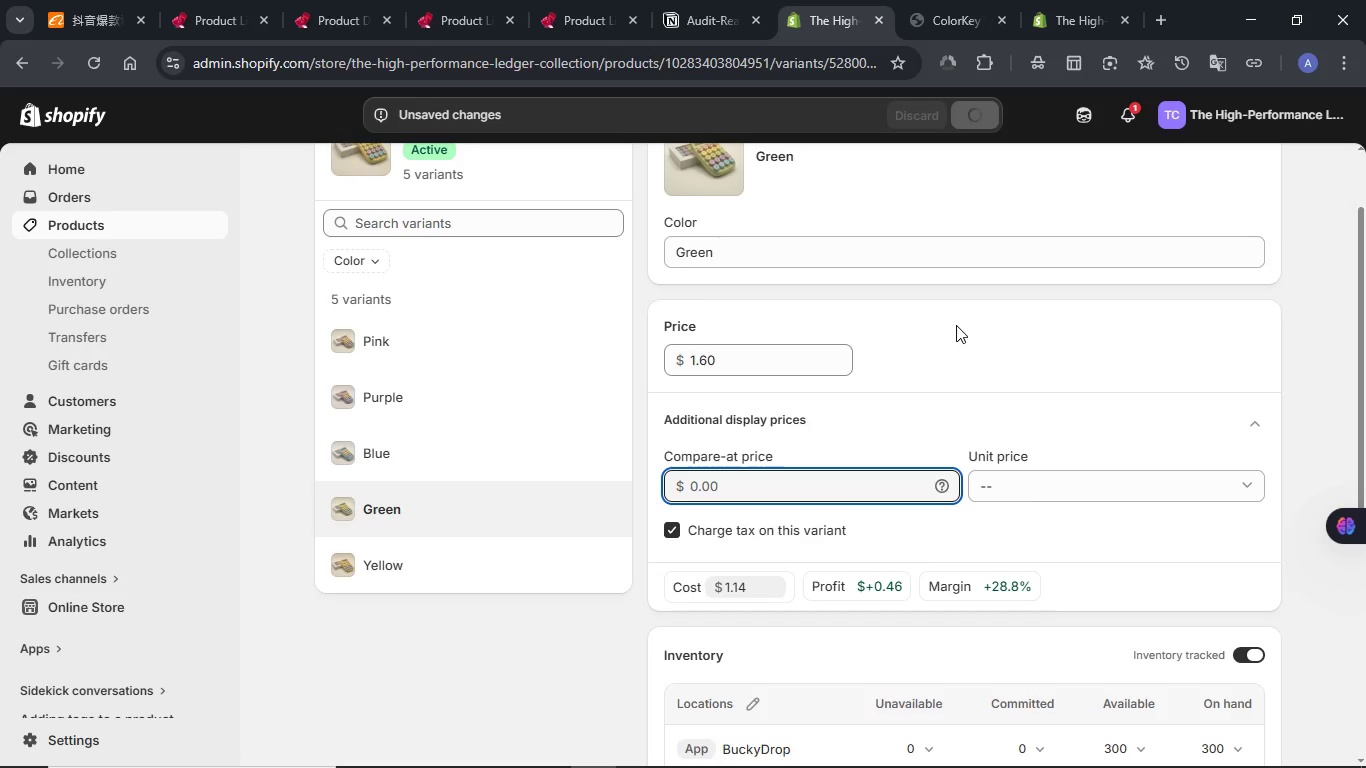 
wait(10.66)
 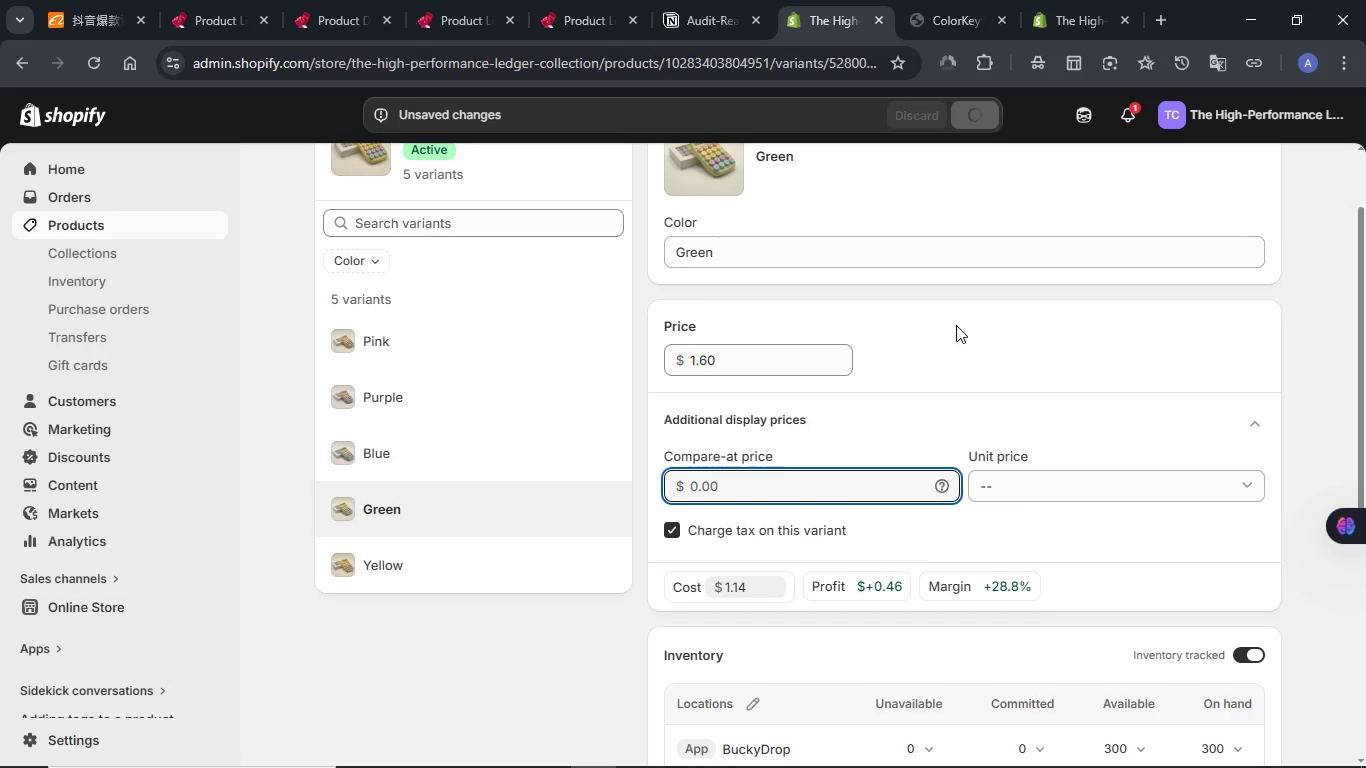 
scroll: coordinate [956, 325], scroll_direction: down, amount: 1.0
 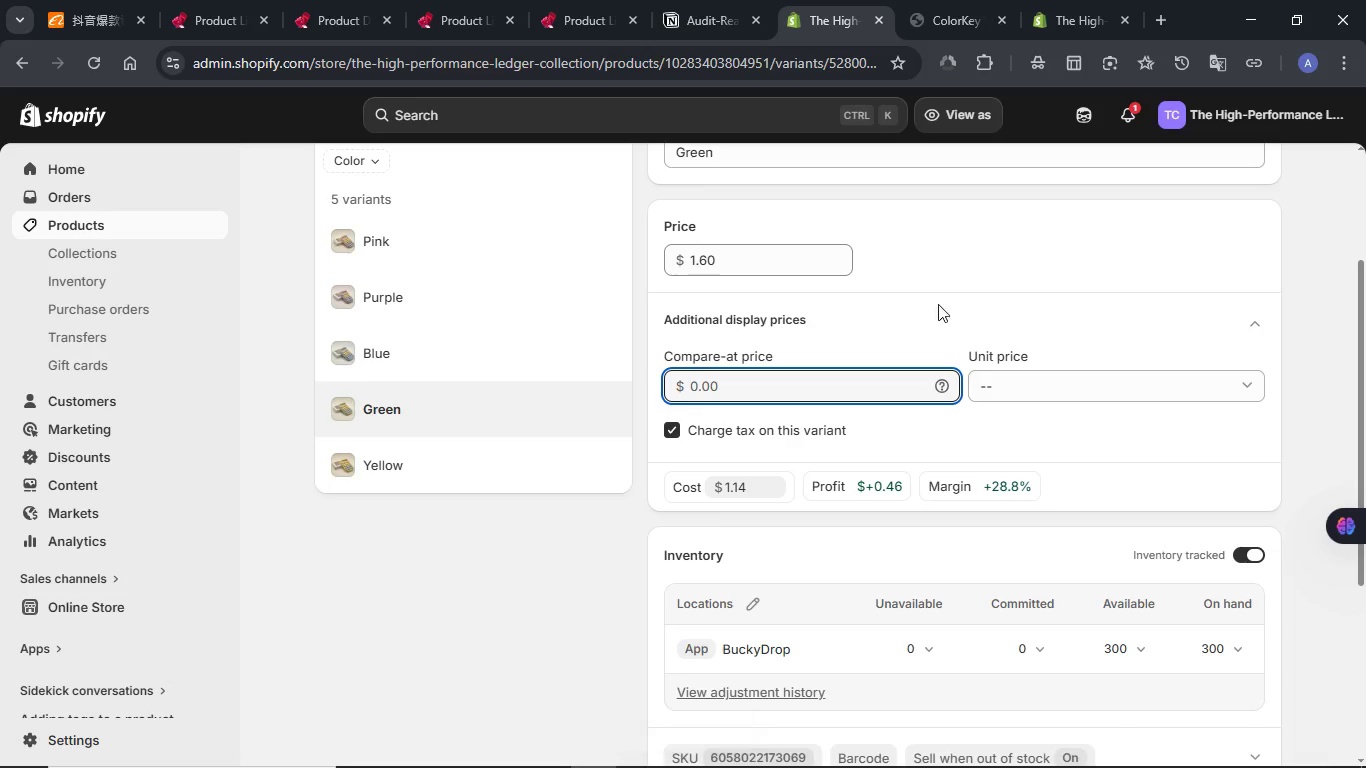 
left_click([530, 462])
 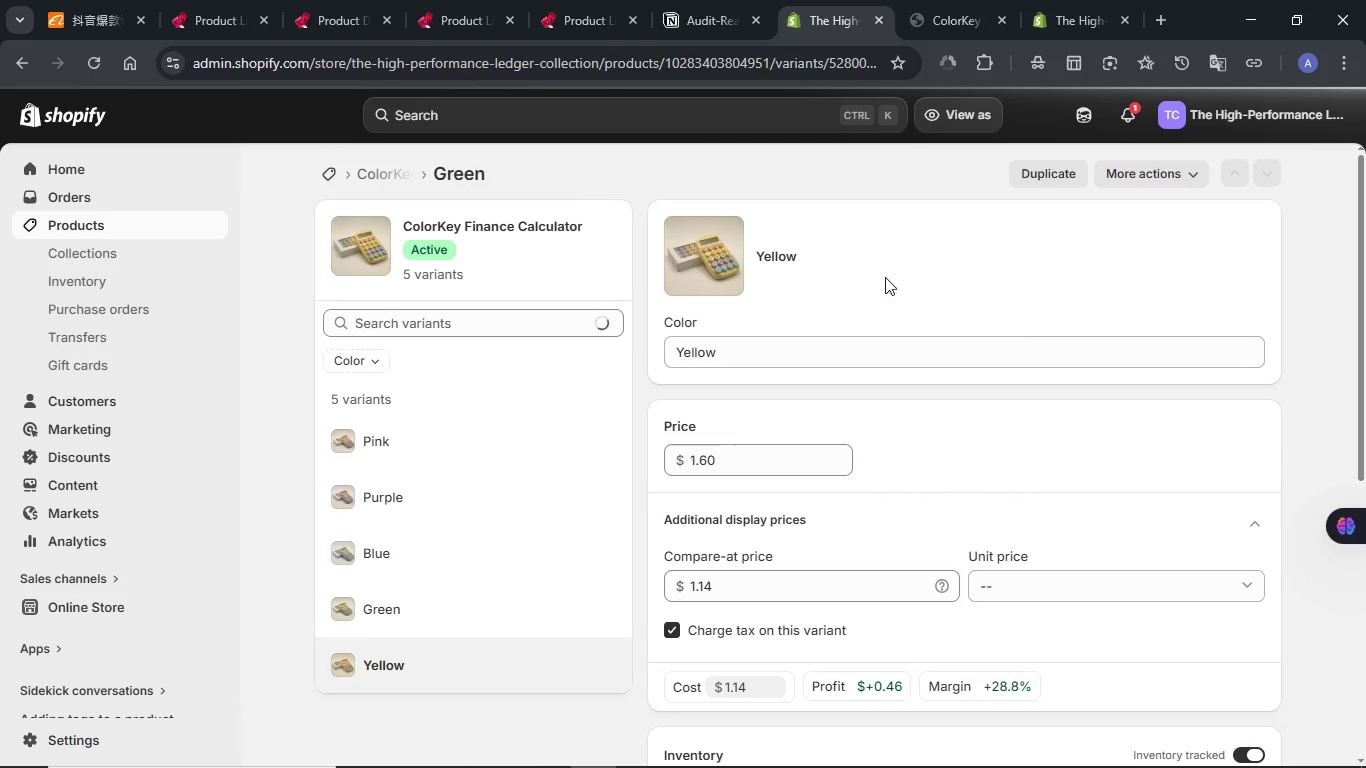 
wait(5.52)
 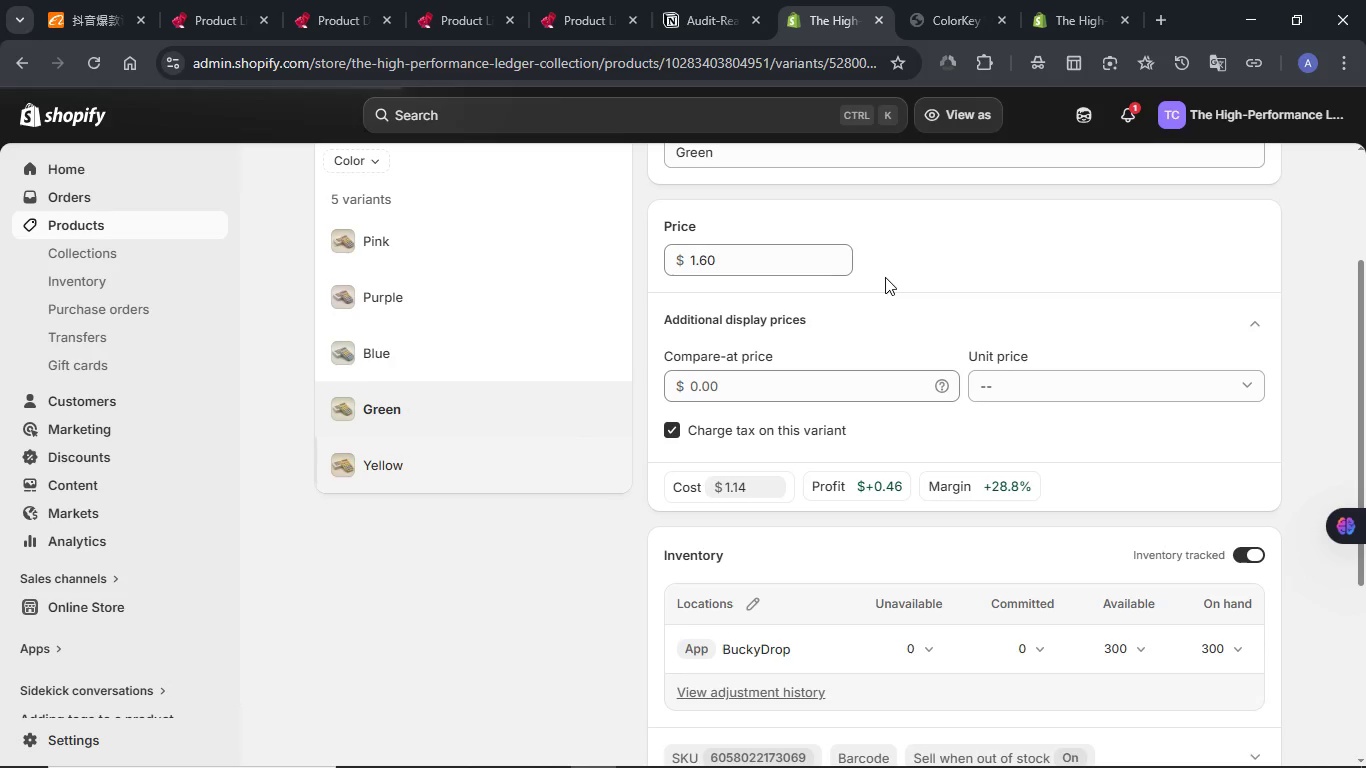 
double_click([726, 587])
 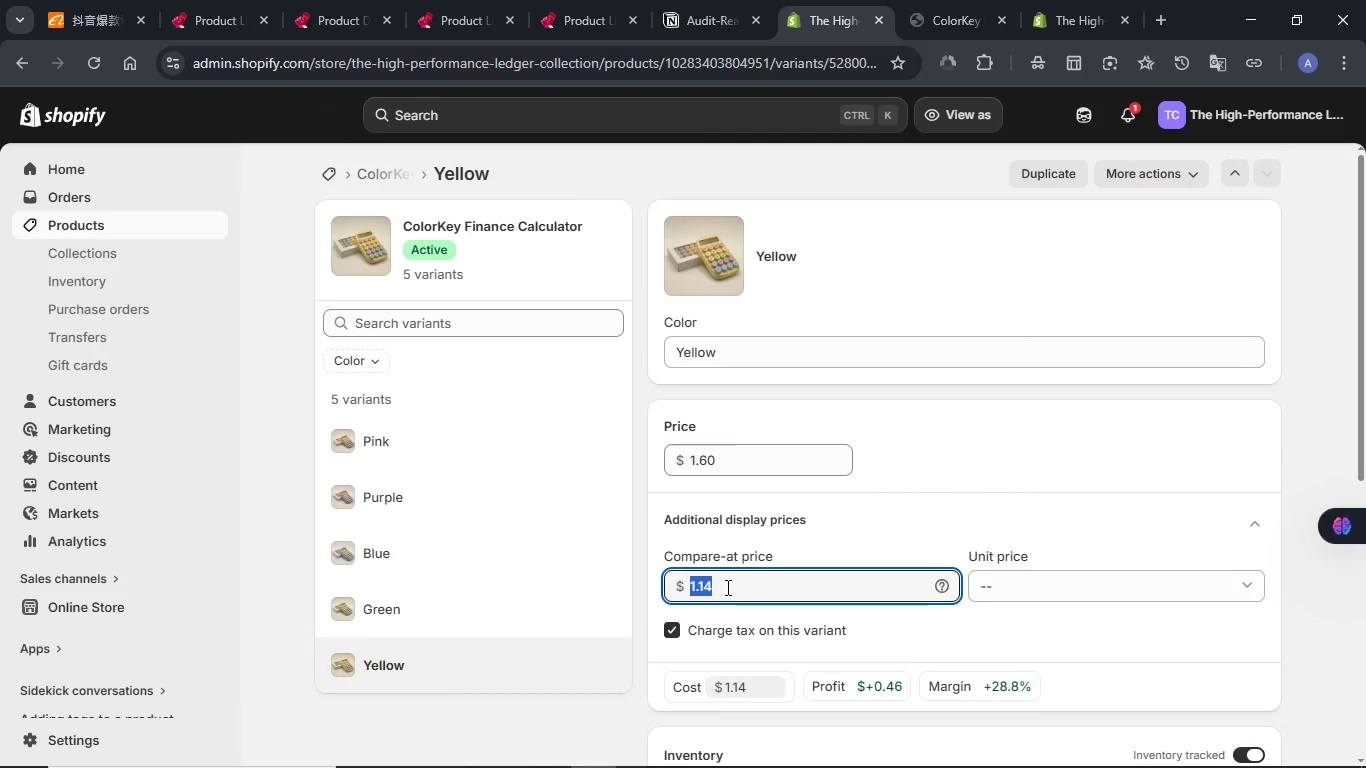 
key(Backspace)
 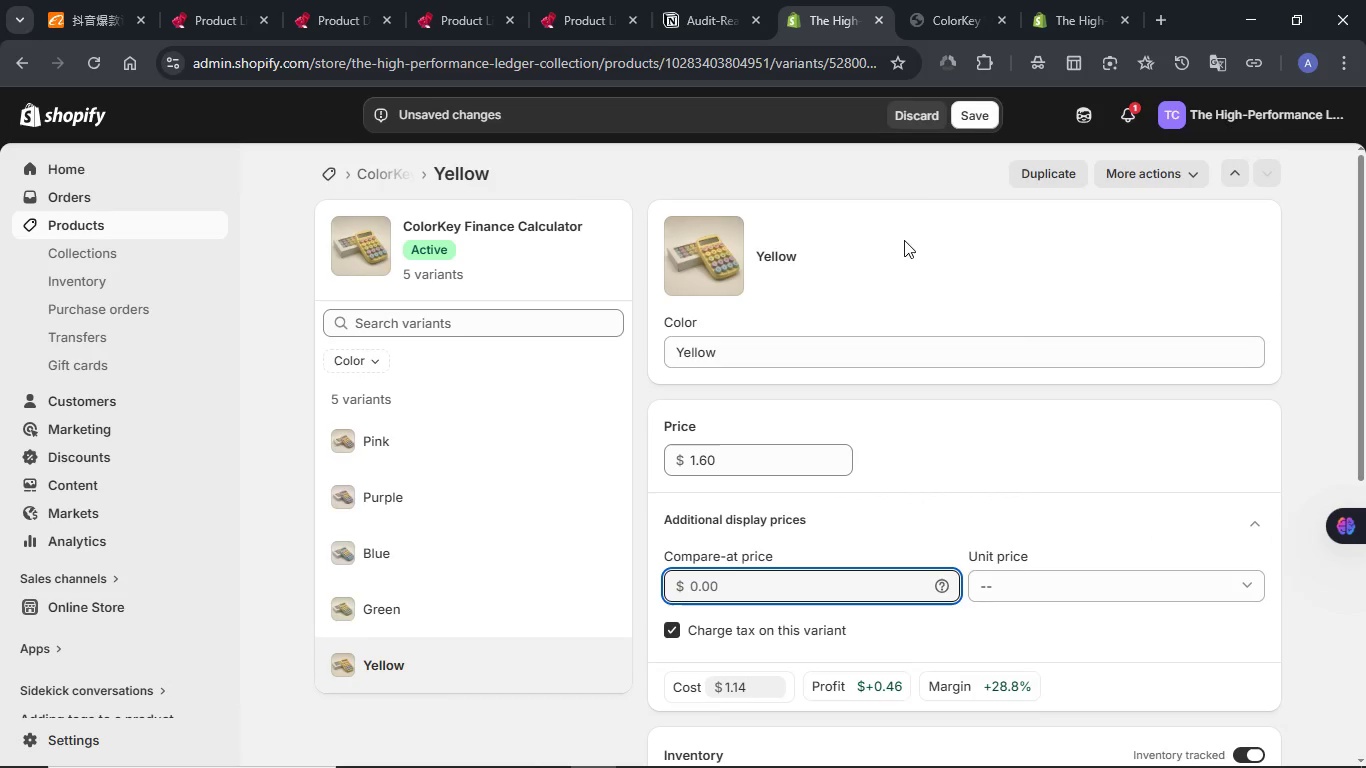 
left_click([975, 116])
 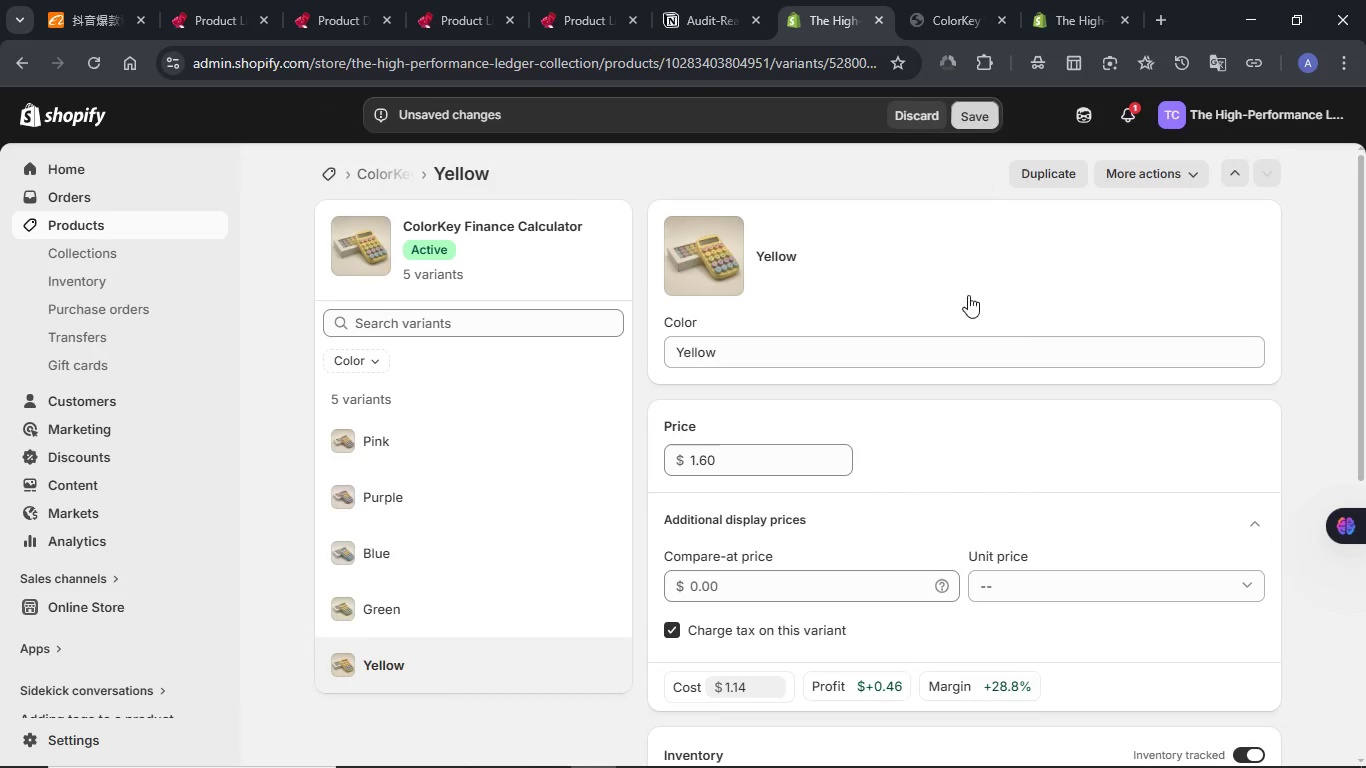 
mouse_move([977, 458])
 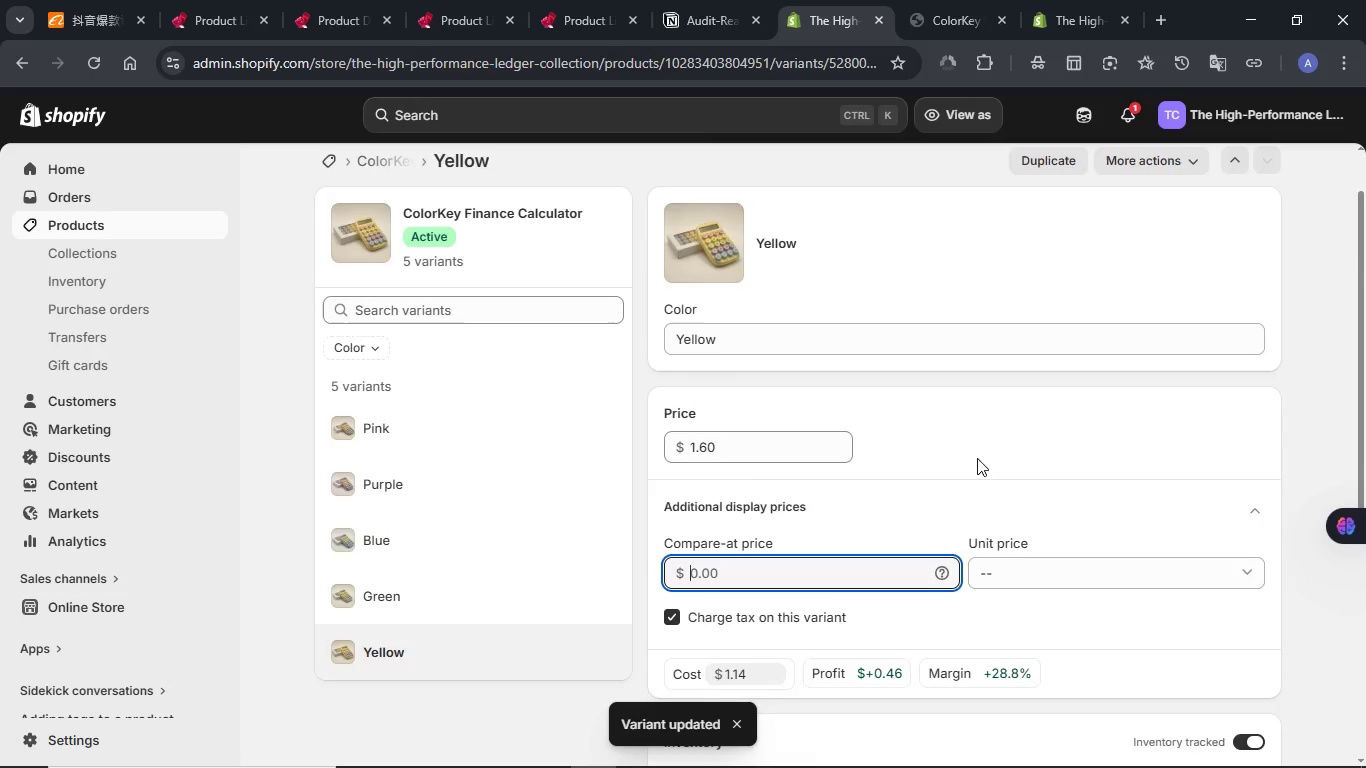 
scroll: coordinate [977, 458], scroll_direction: down, amount: 5.0
 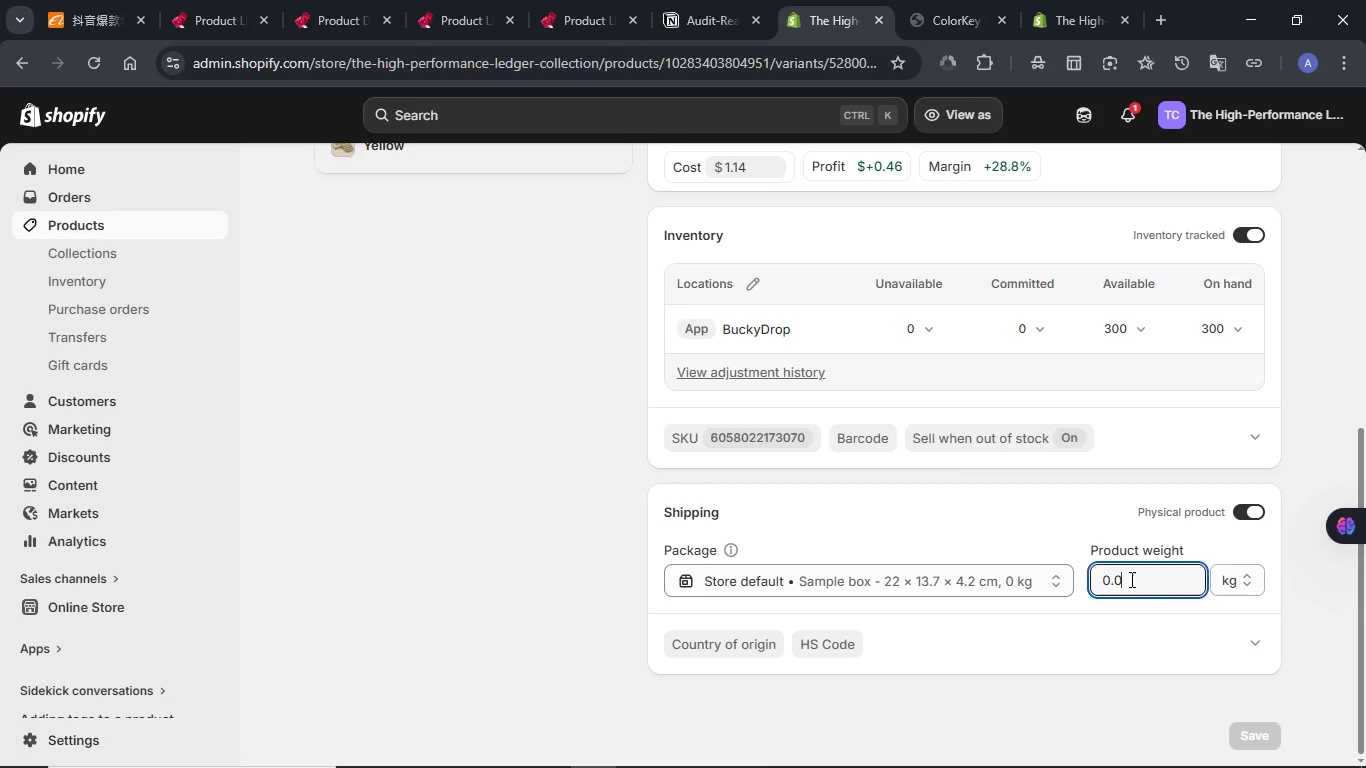 
double_click([1130, 579])
 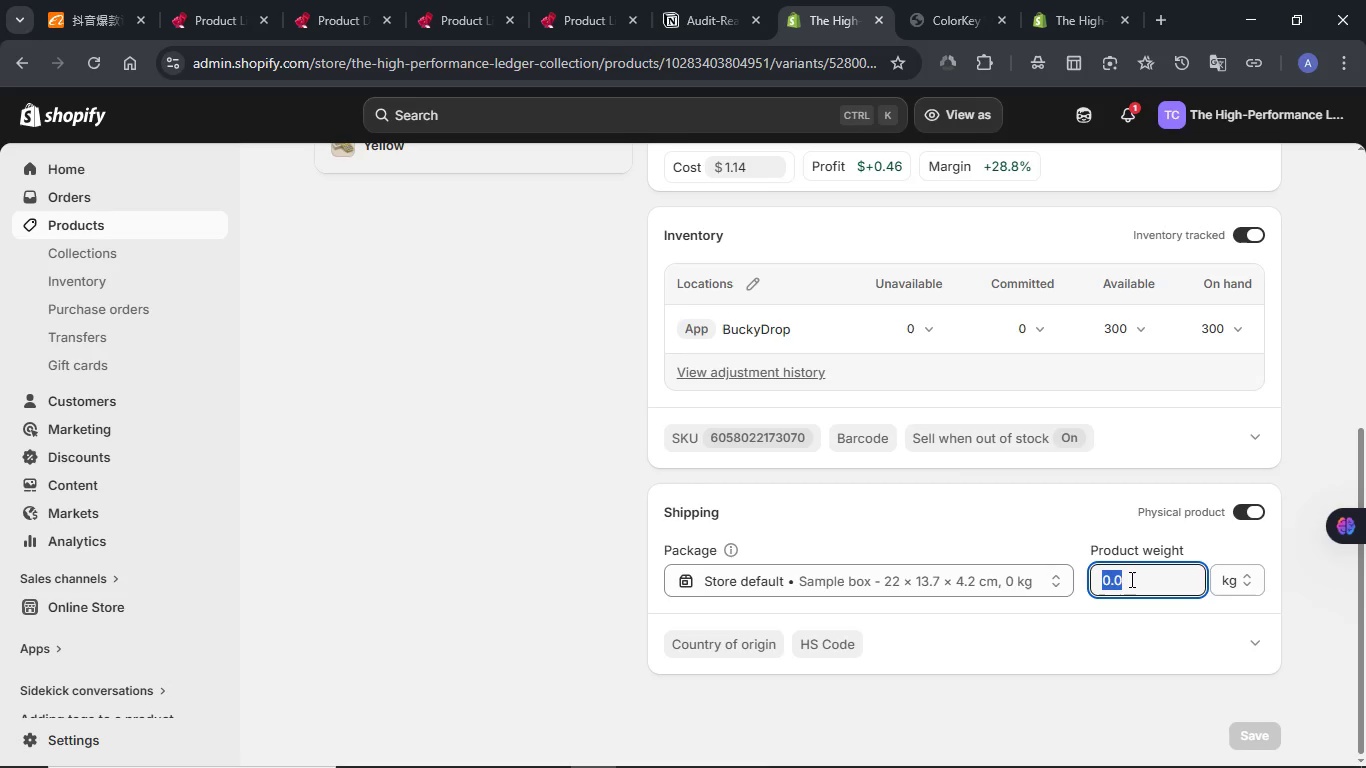 
triple_click([1130, 579])
 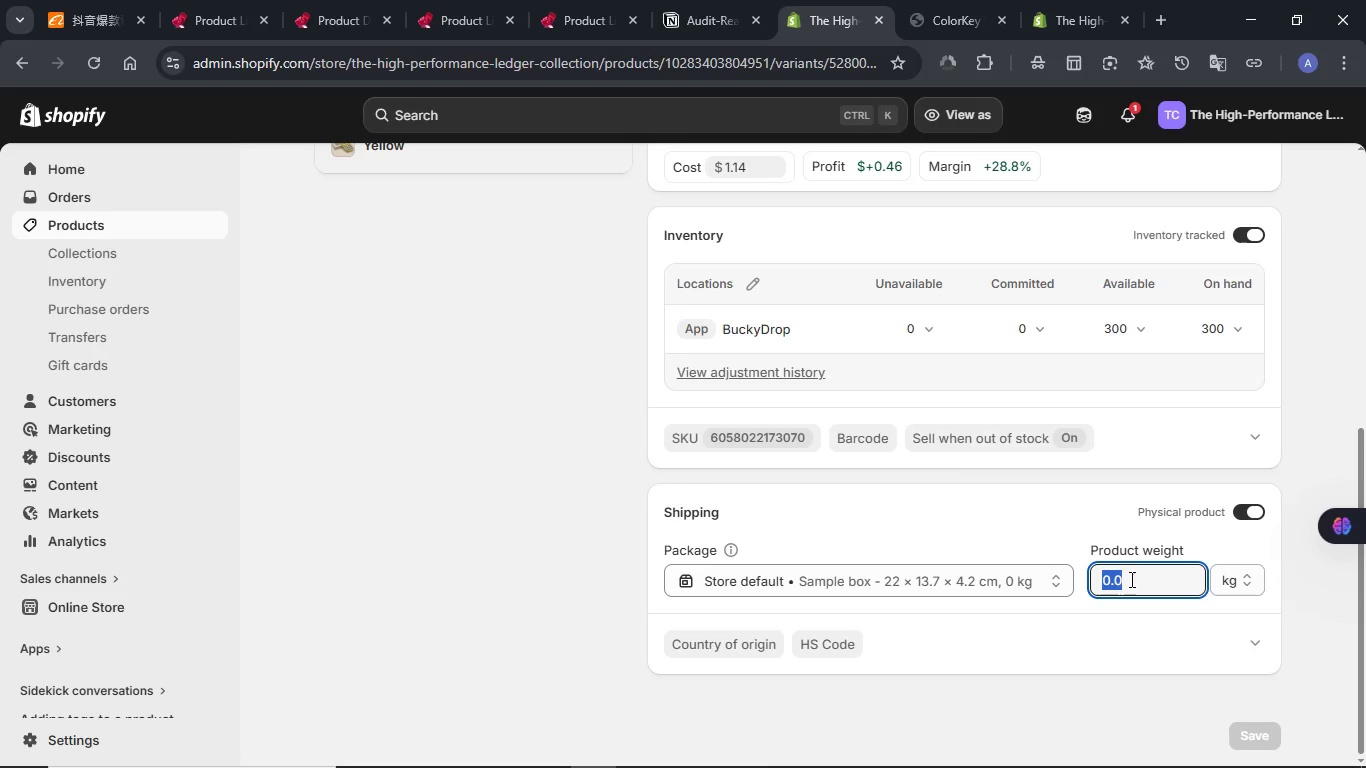 
key(Numpad1)
 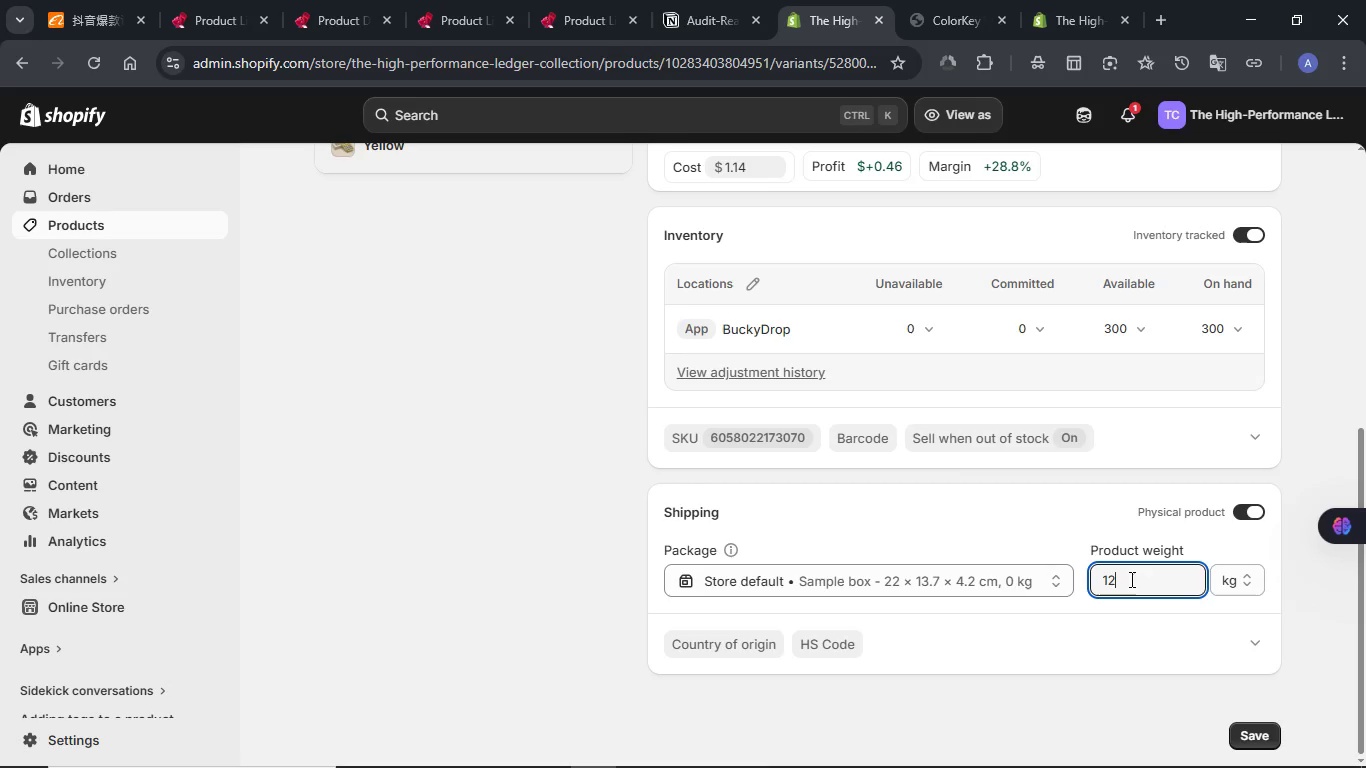 
key(Numpad2)
 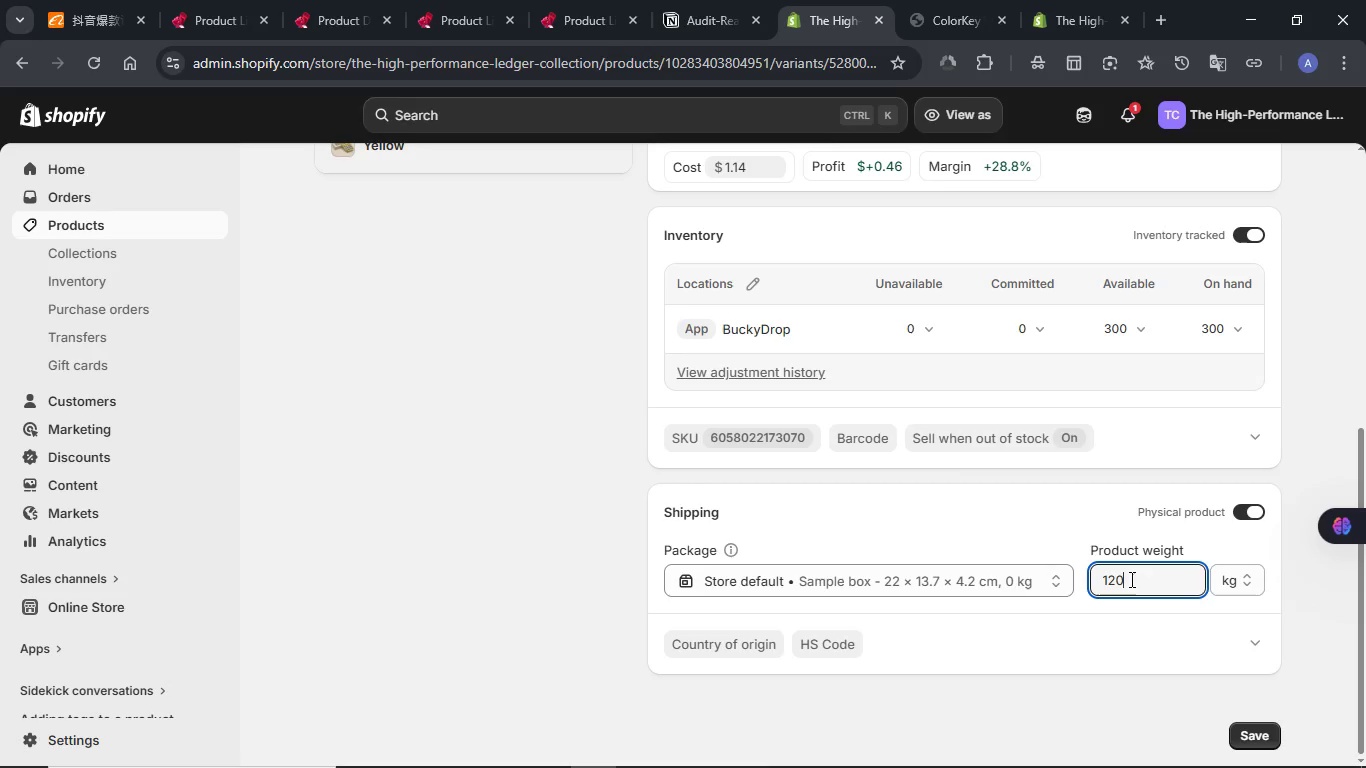 
key(Numpad0)
 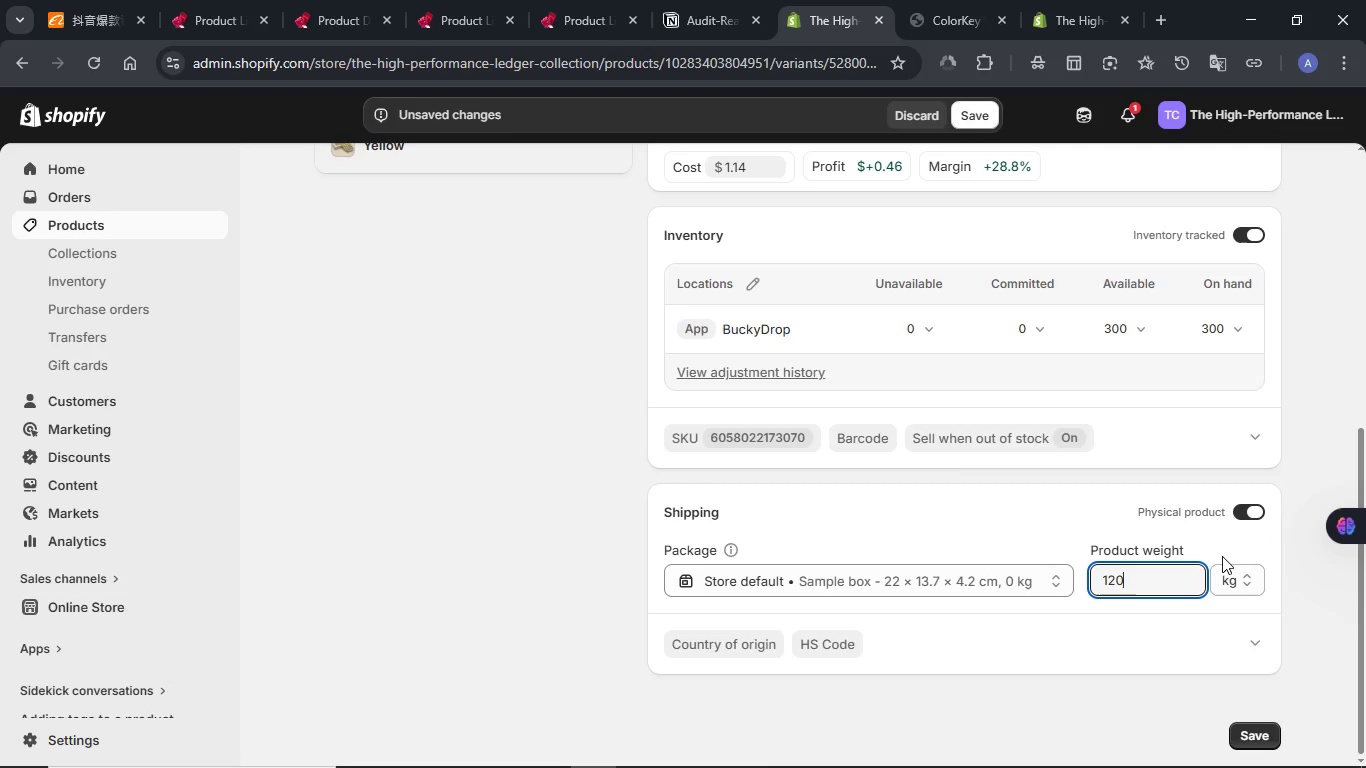 
left_click([1241, 577])
 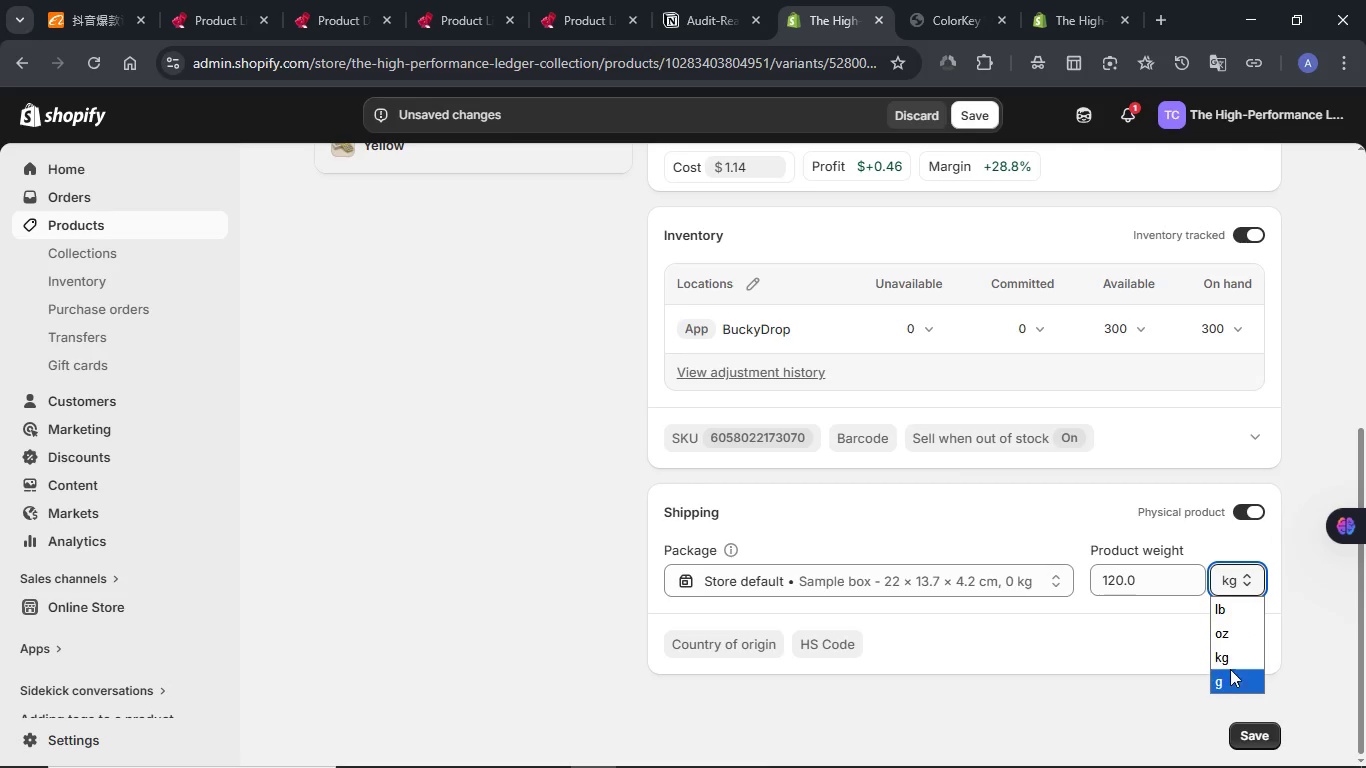 
left_click([1230, 674])
 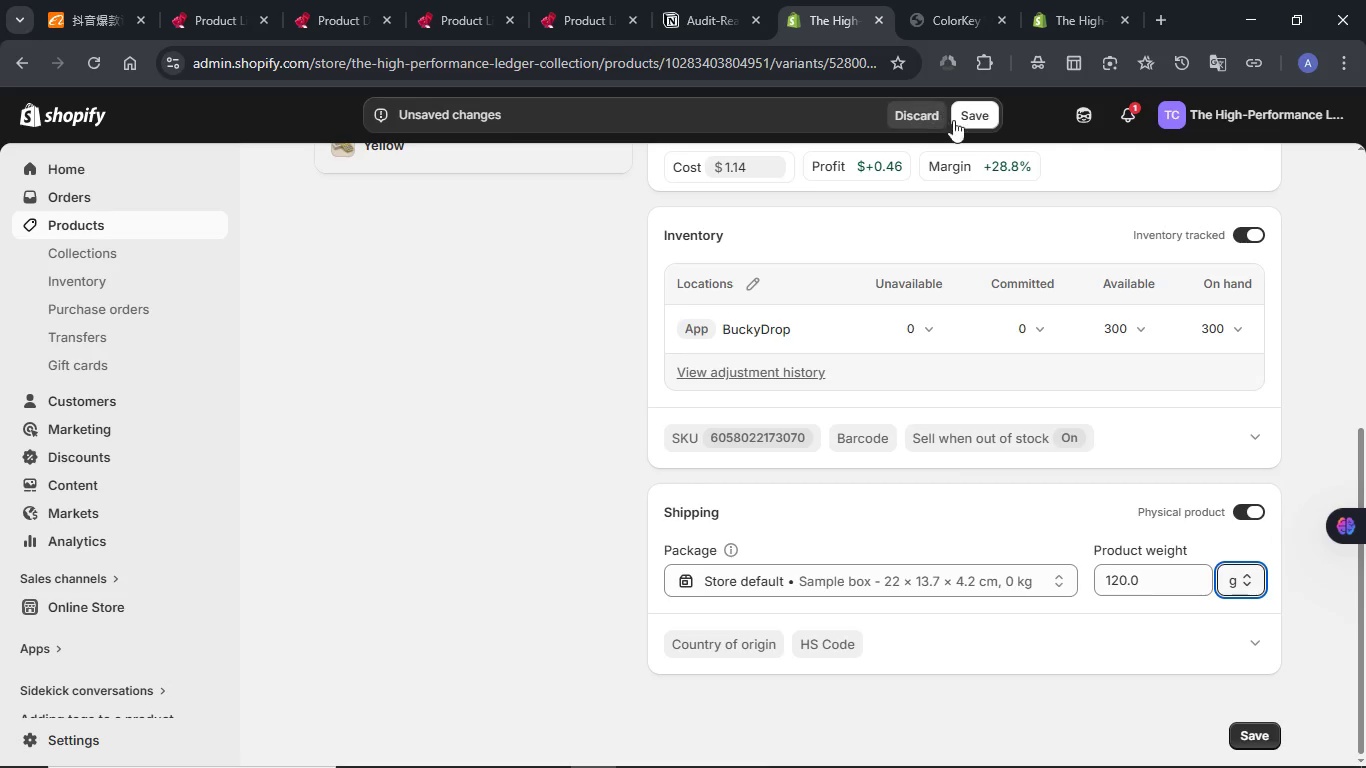 
left_click([970, 120])
 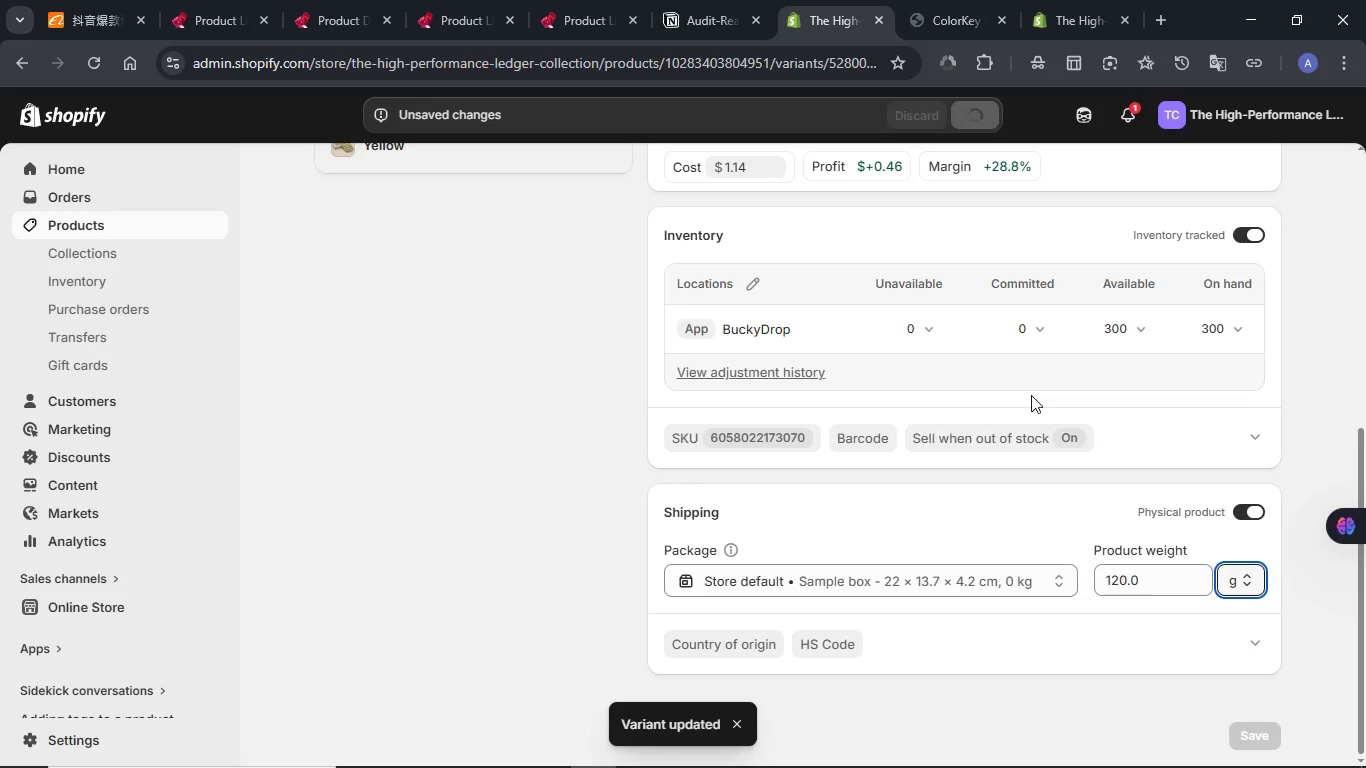 
wait(6.05)
 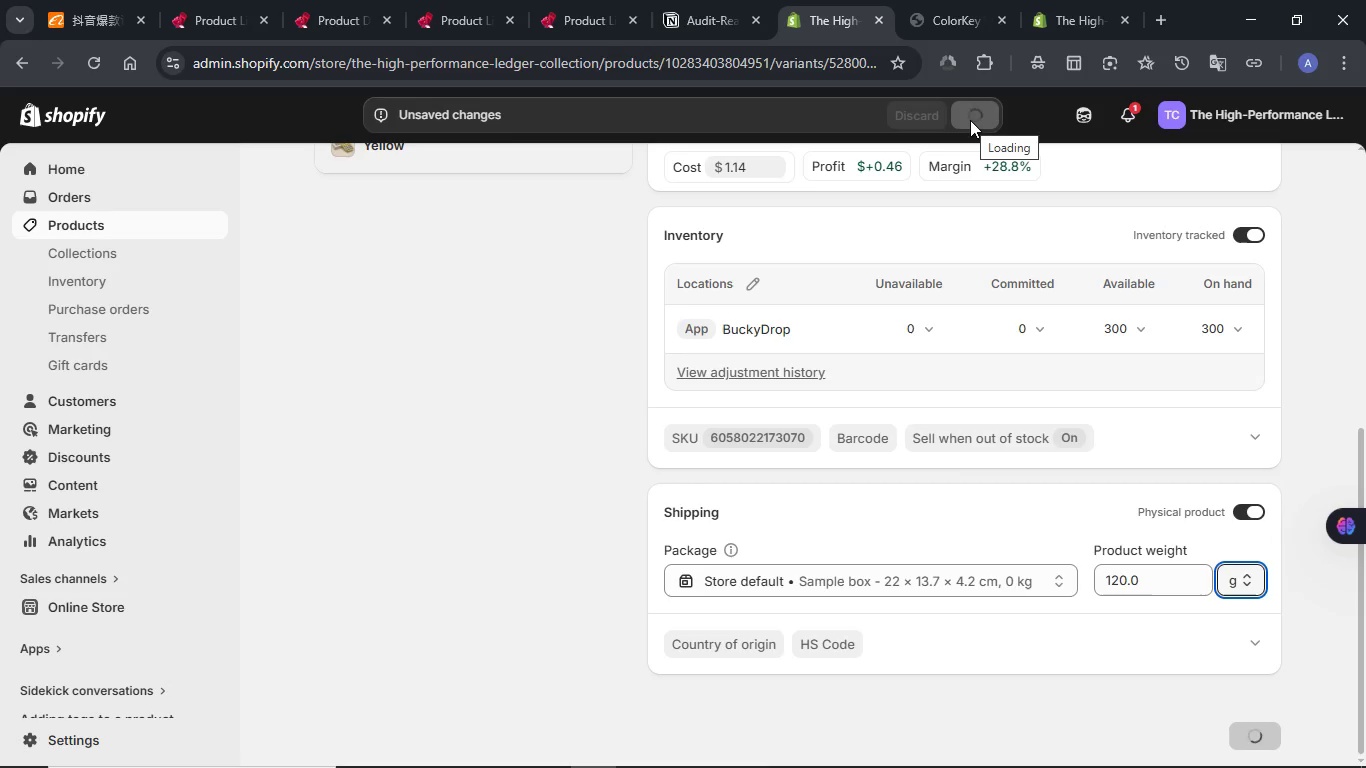 
scroll: coordinate [699, 436], scroll_direction: up, amount: 5.0
 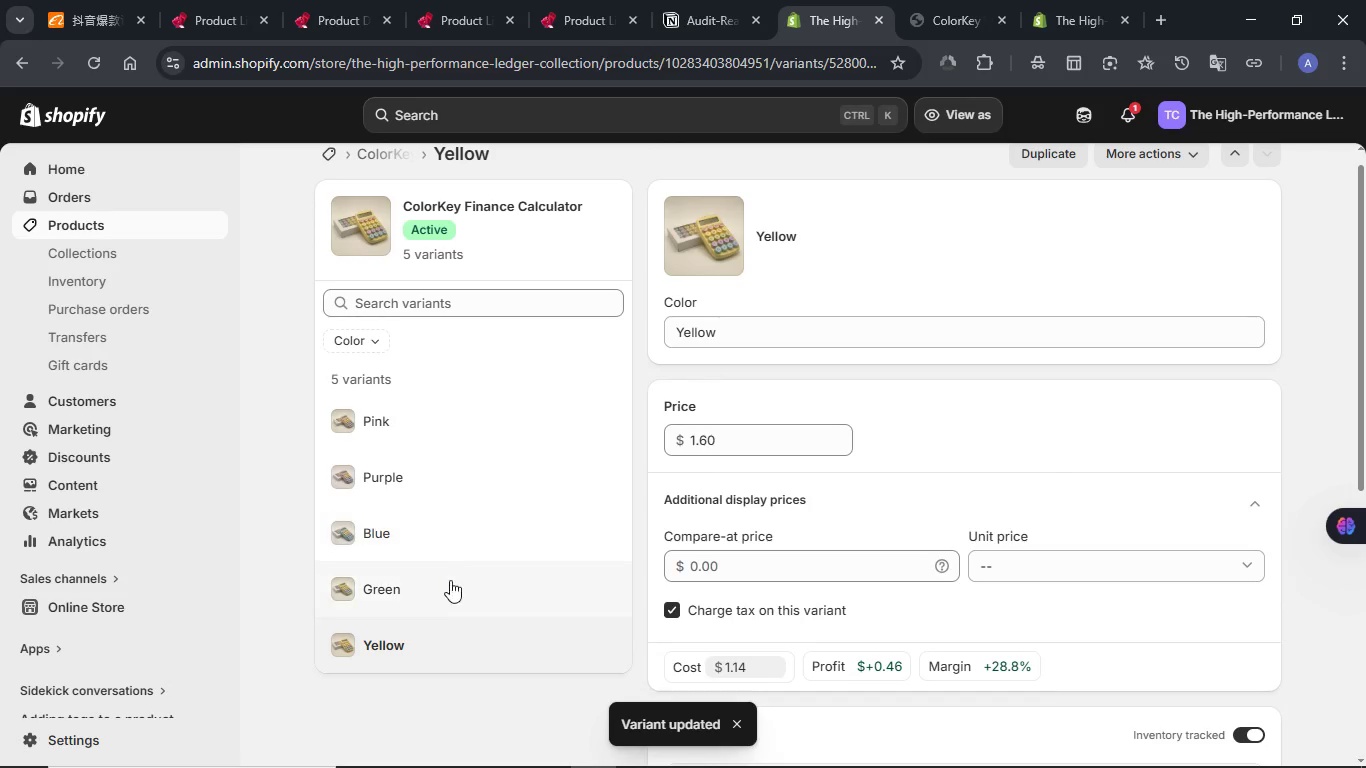 
left_click([450, 582])
 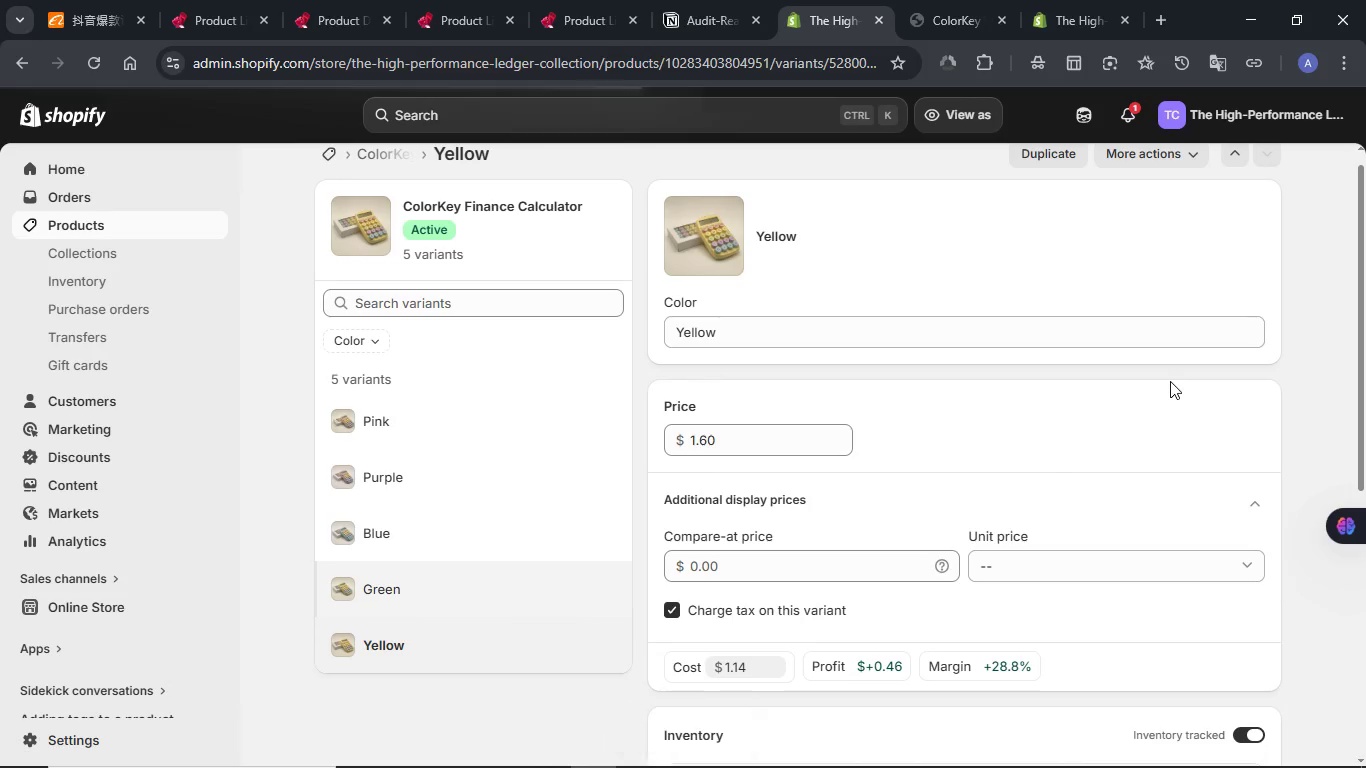 
scroll: coordinate [1169, 381], scroll_direction: down, amount: 10.0
 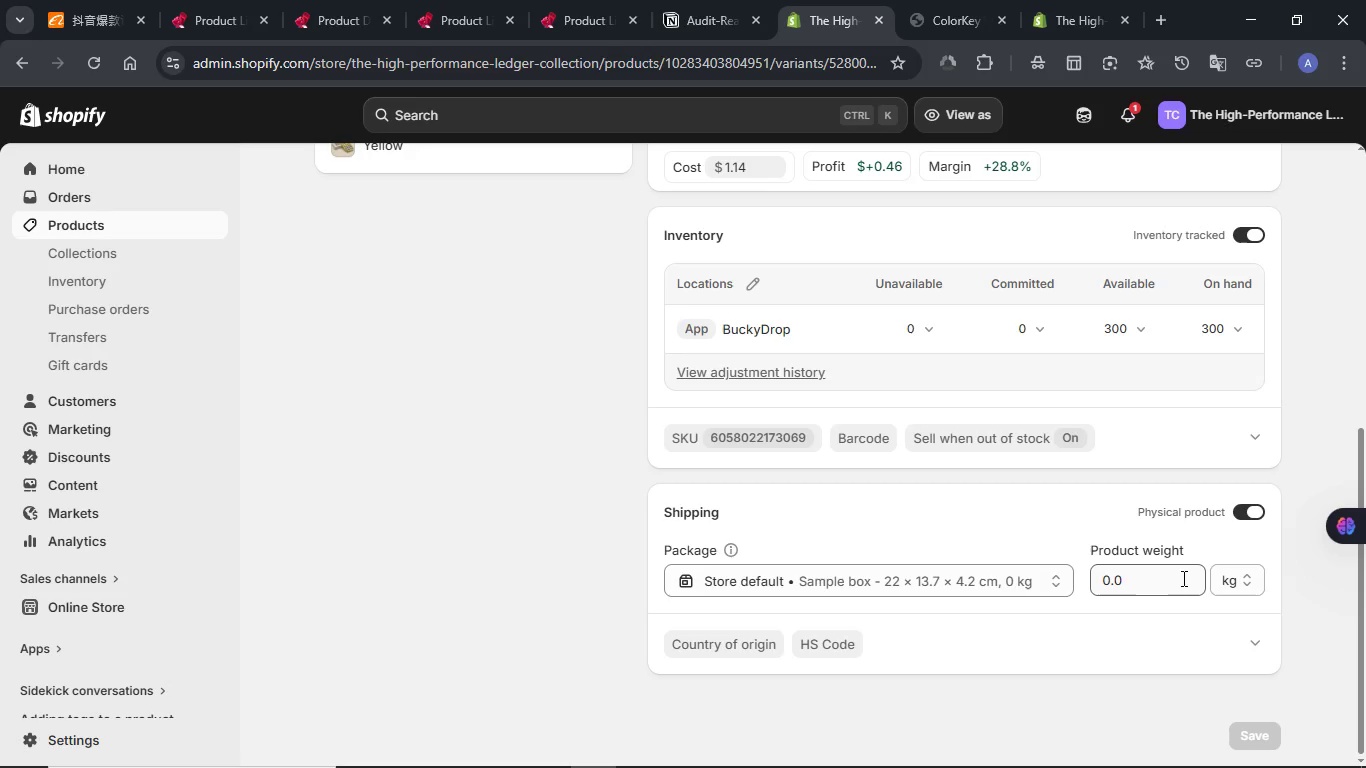 
double_click([1170, 578])
 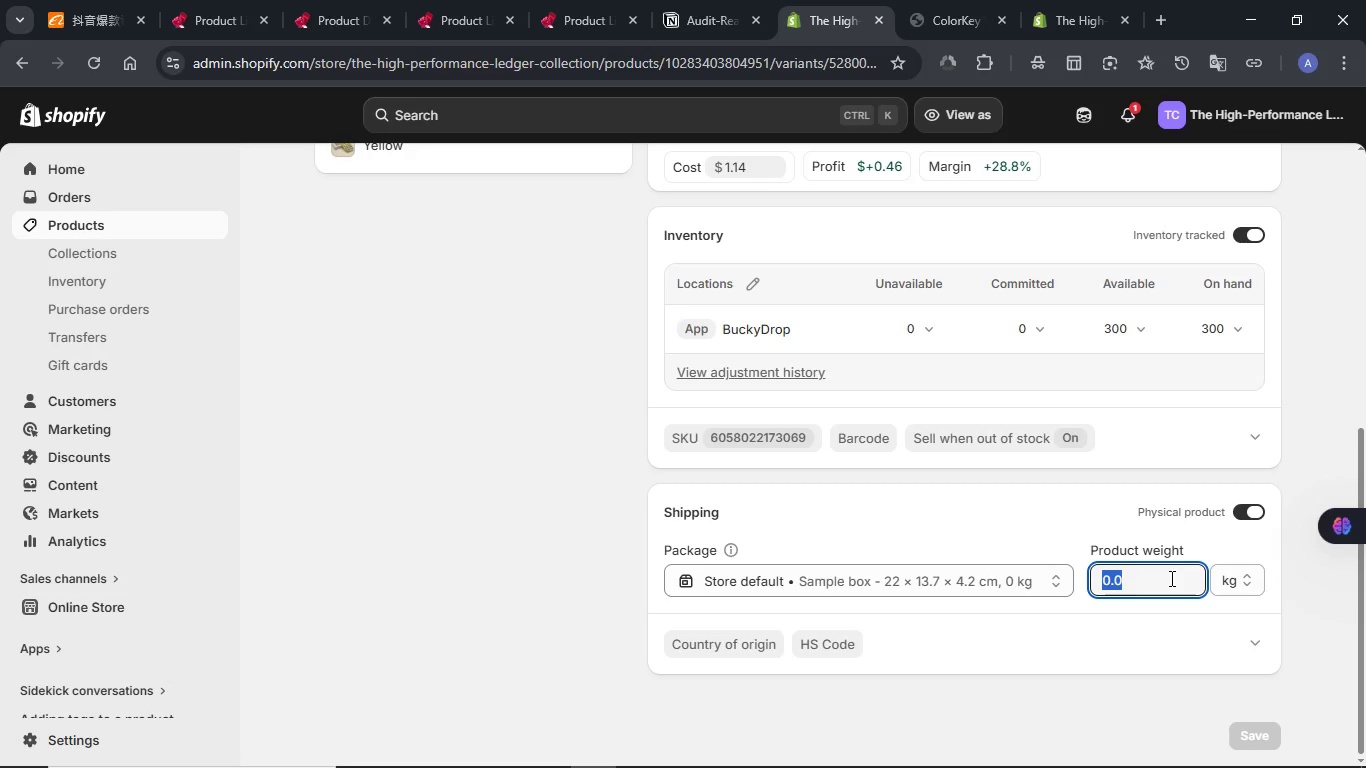 
key(Numpad1)
 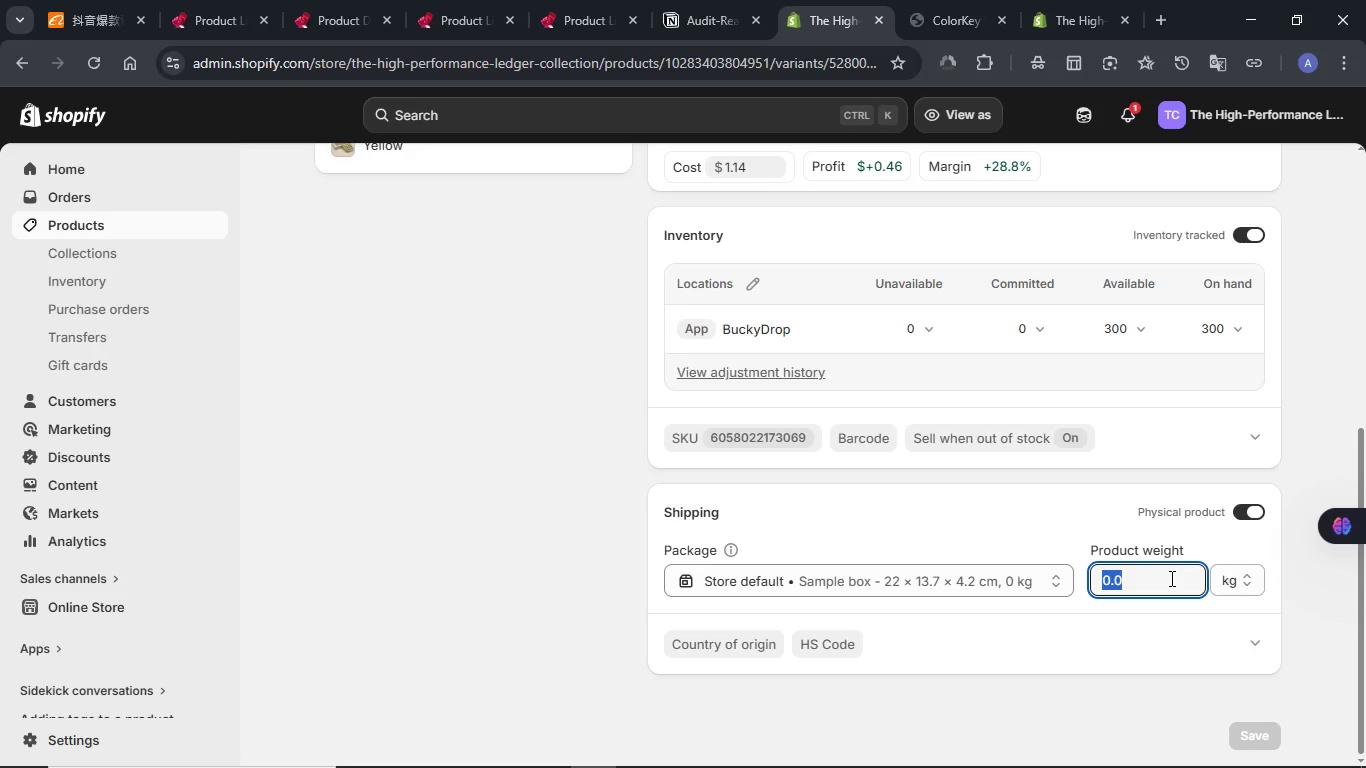 
key(Numpad2)
 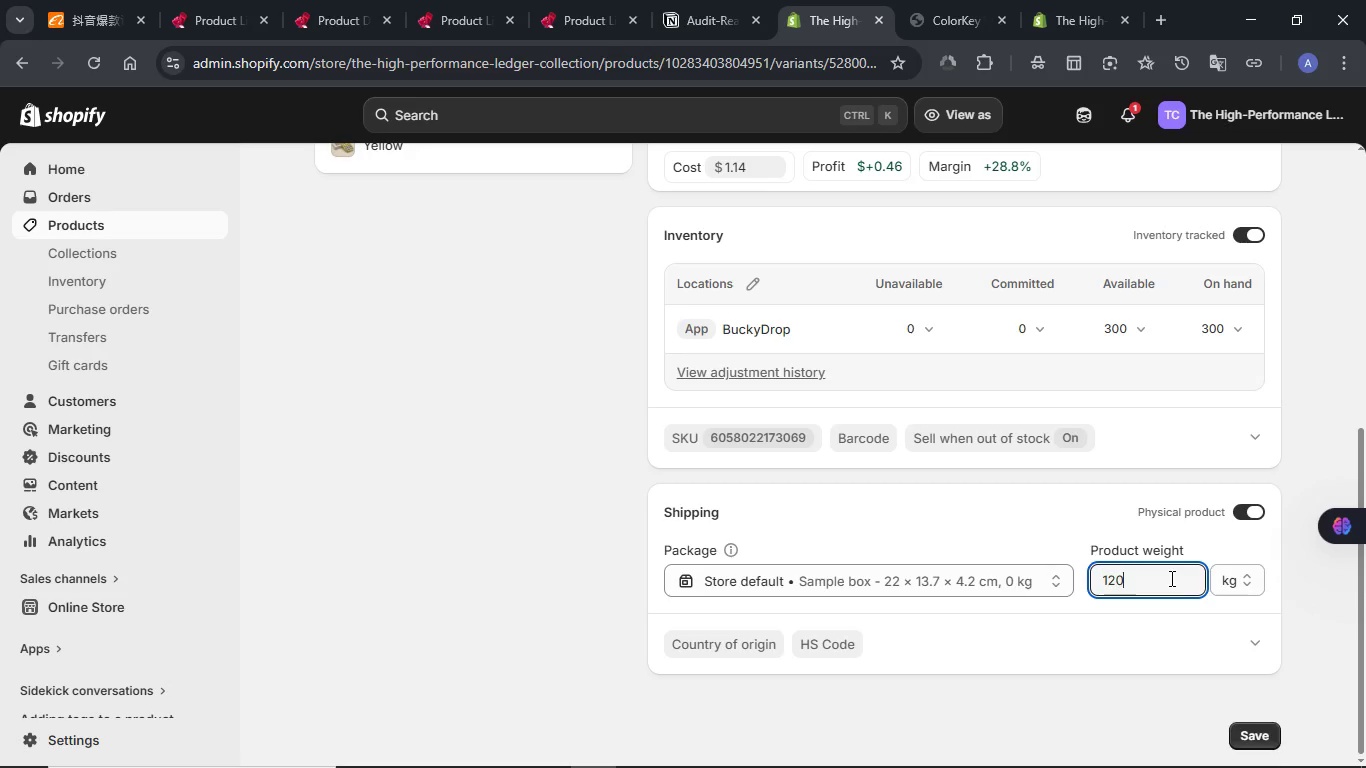 
key(Numpad0)
 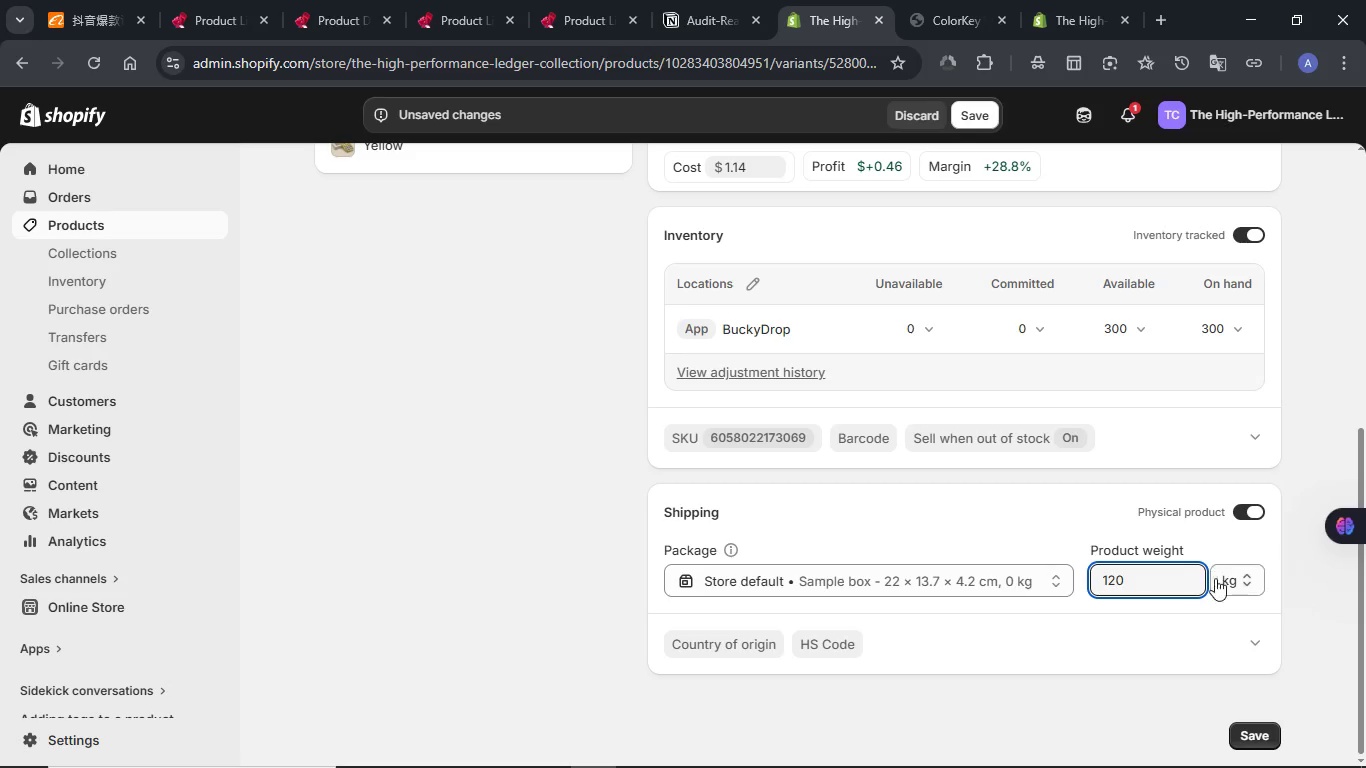 
left_click([1220, 578])
 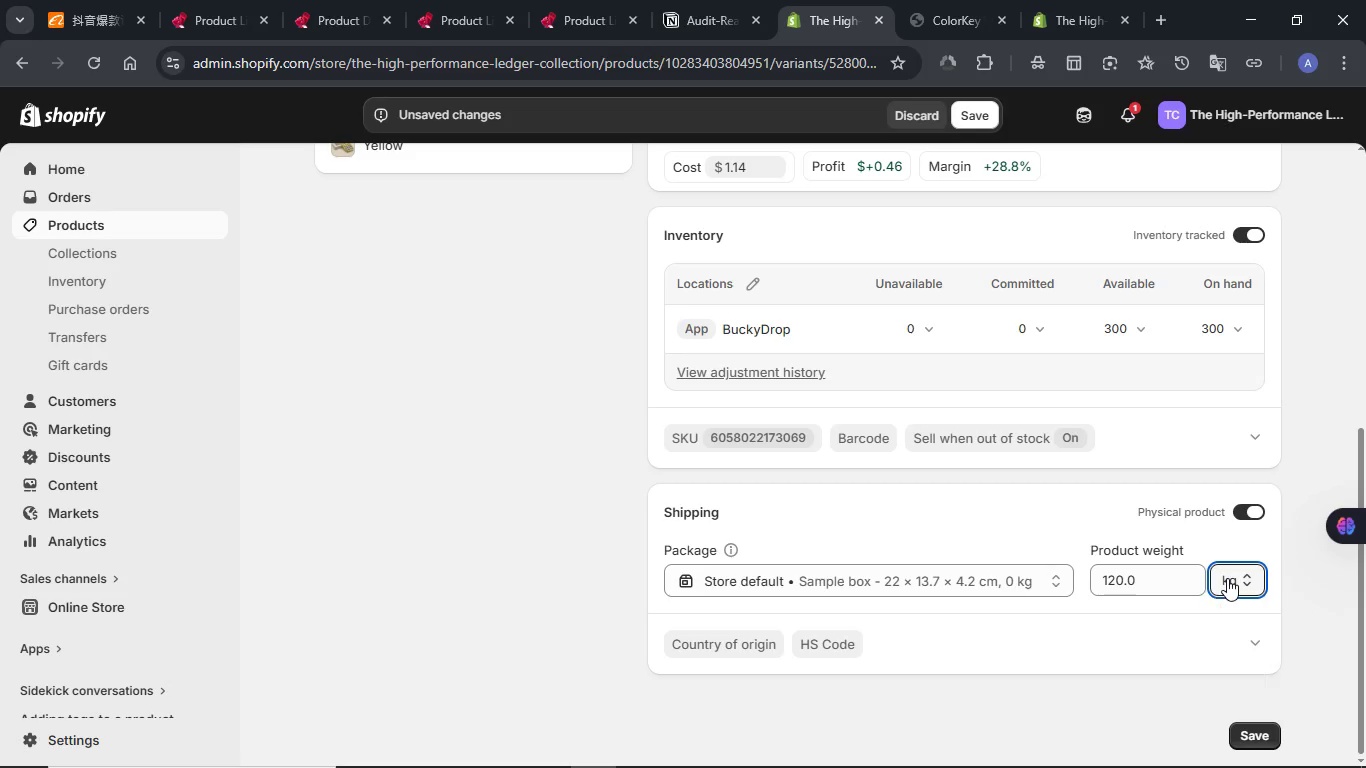 
double_click([1227, 578])
 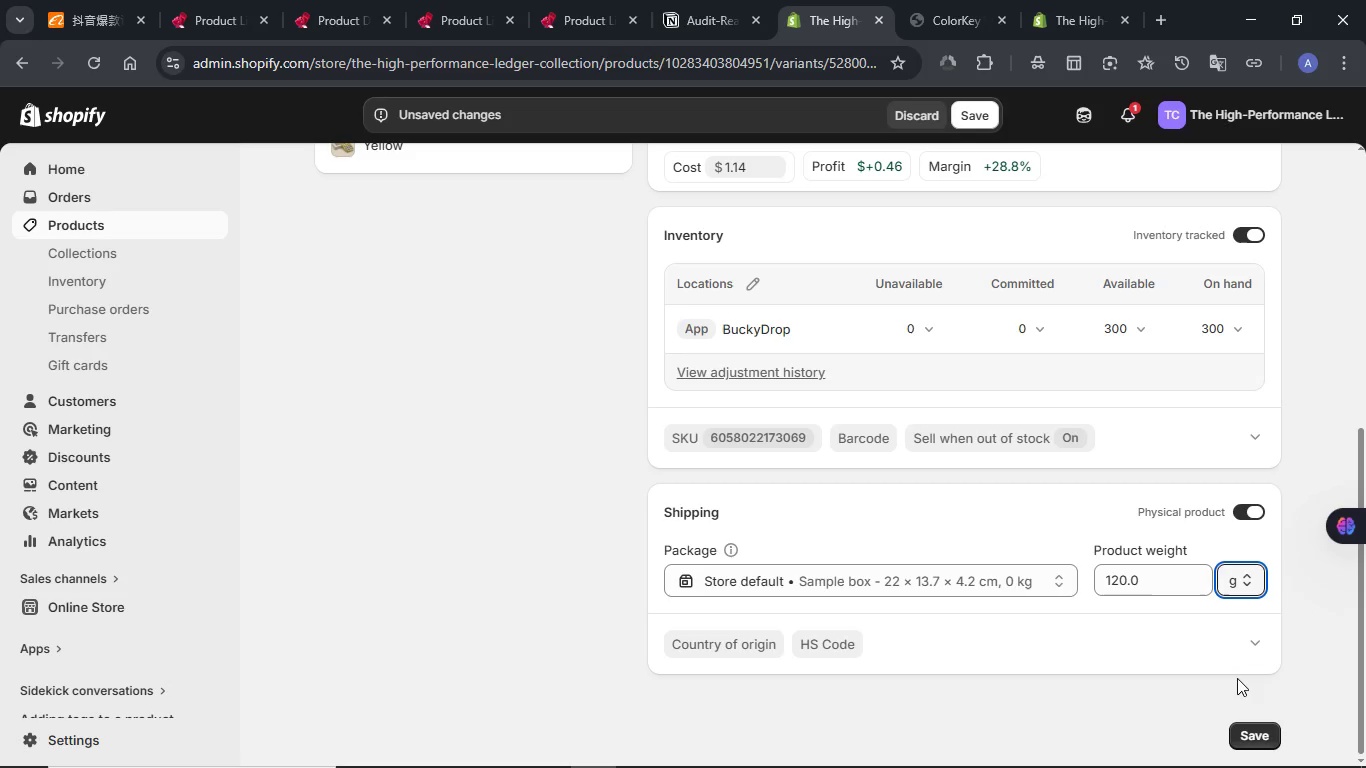 
left_click([1254, 736])
 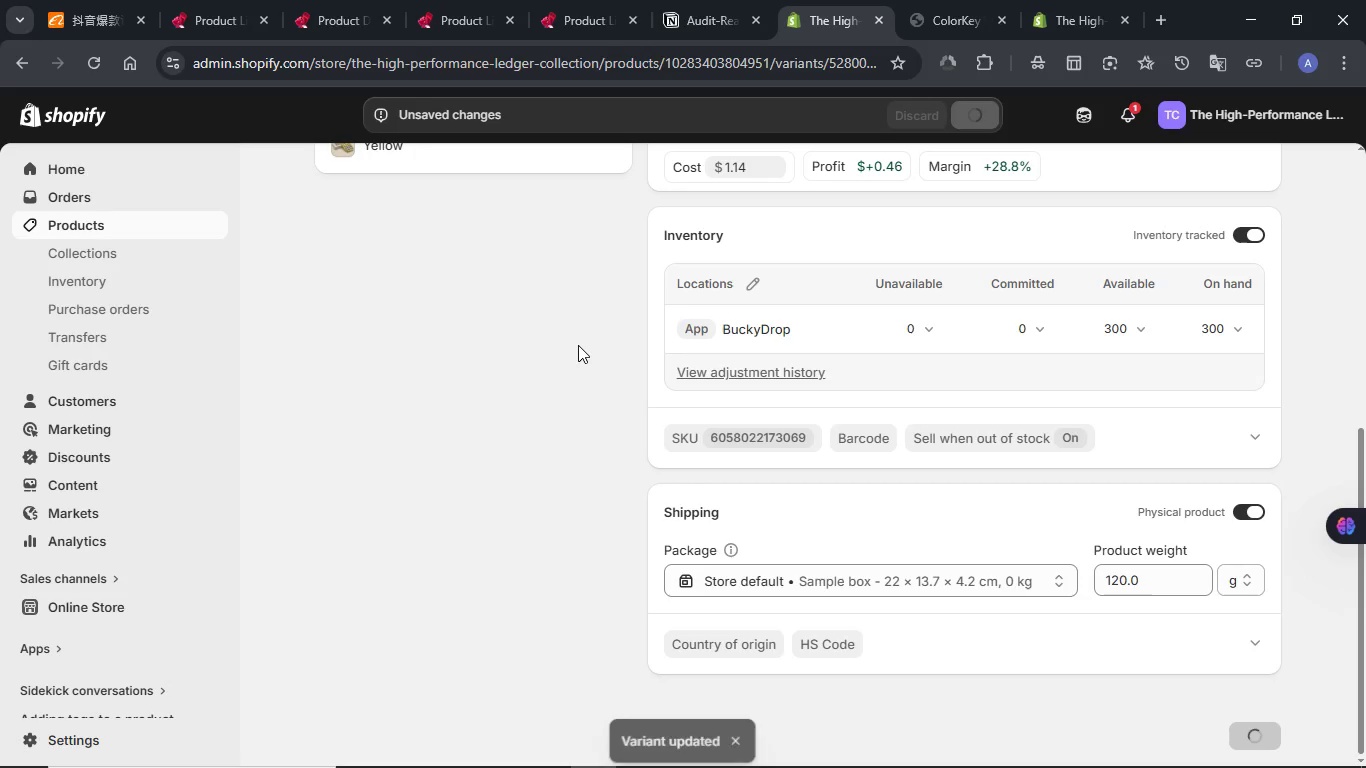 
wait(5.75)
 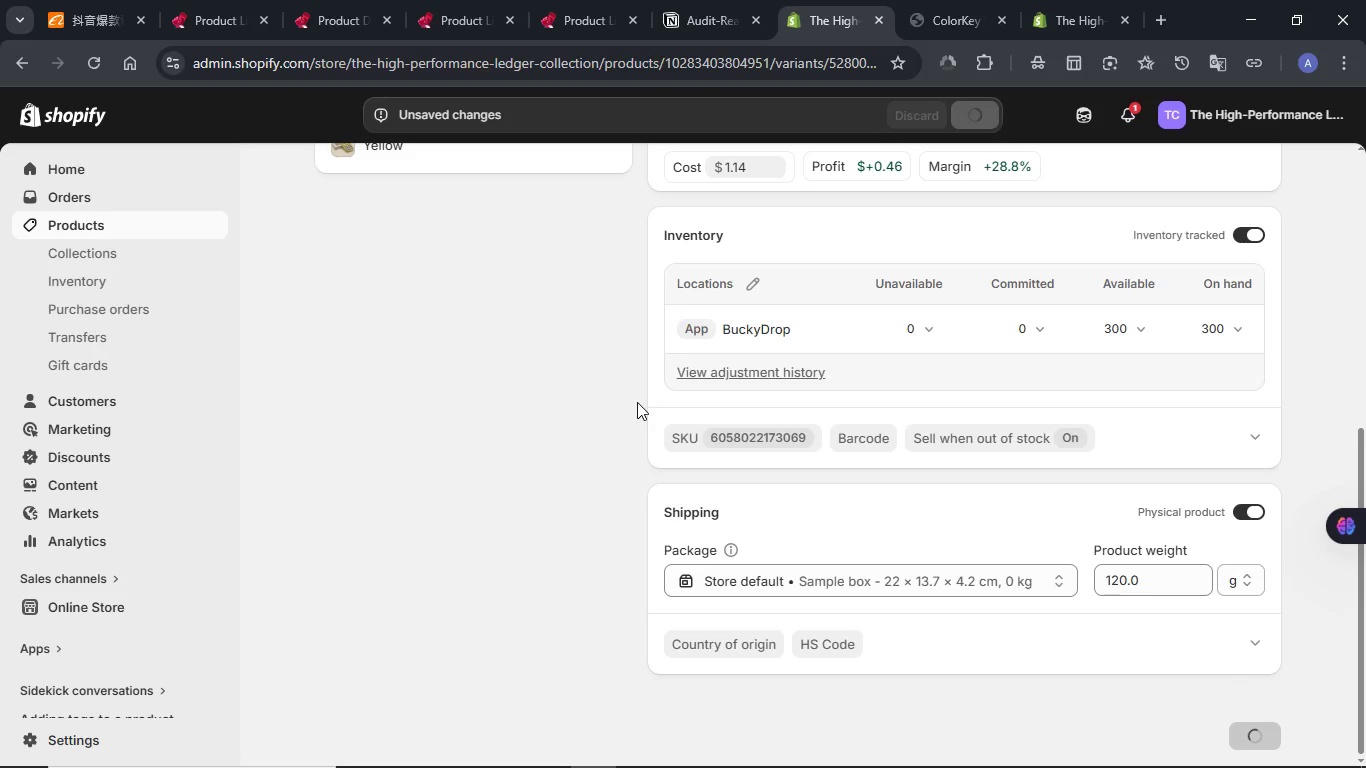 
scroll: coordinate [578, 345], scroll_direction: up, amount: 1.0
 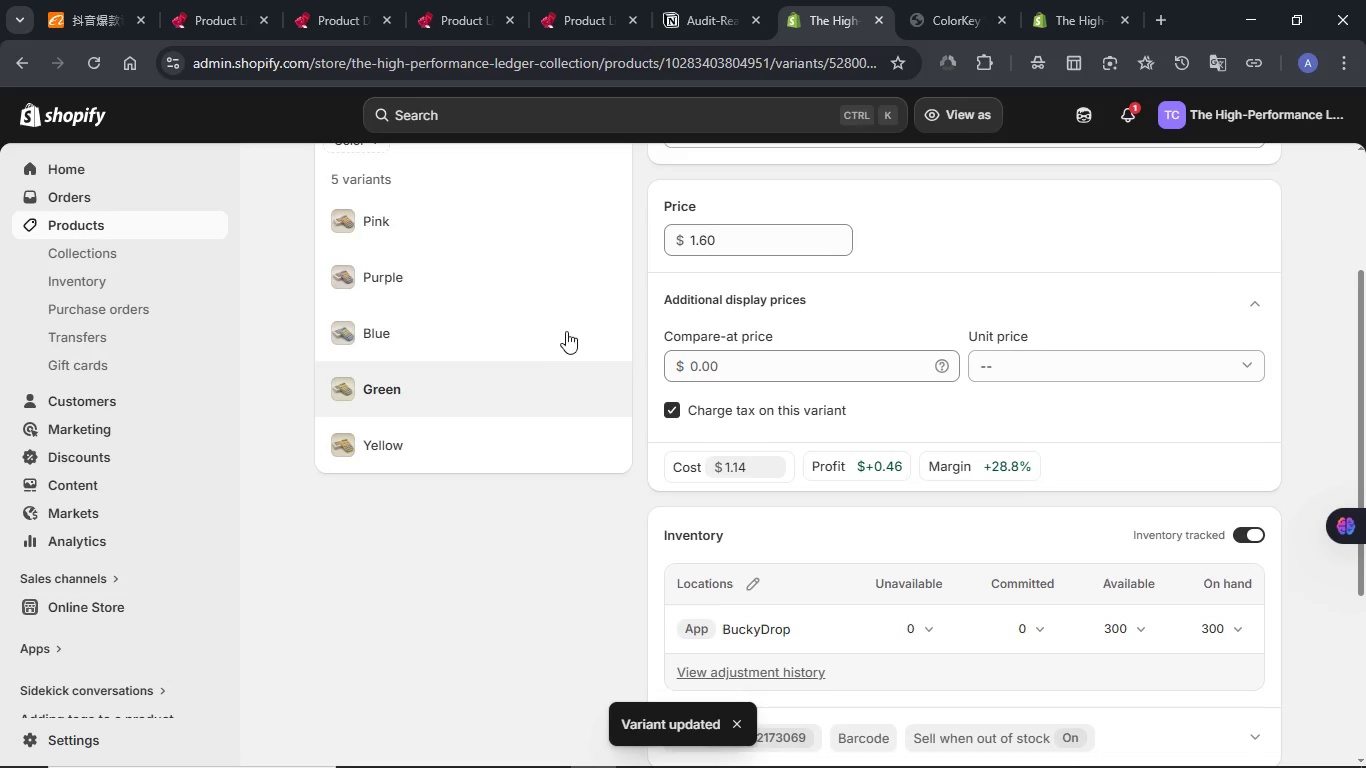 
left_click([547, 322])
 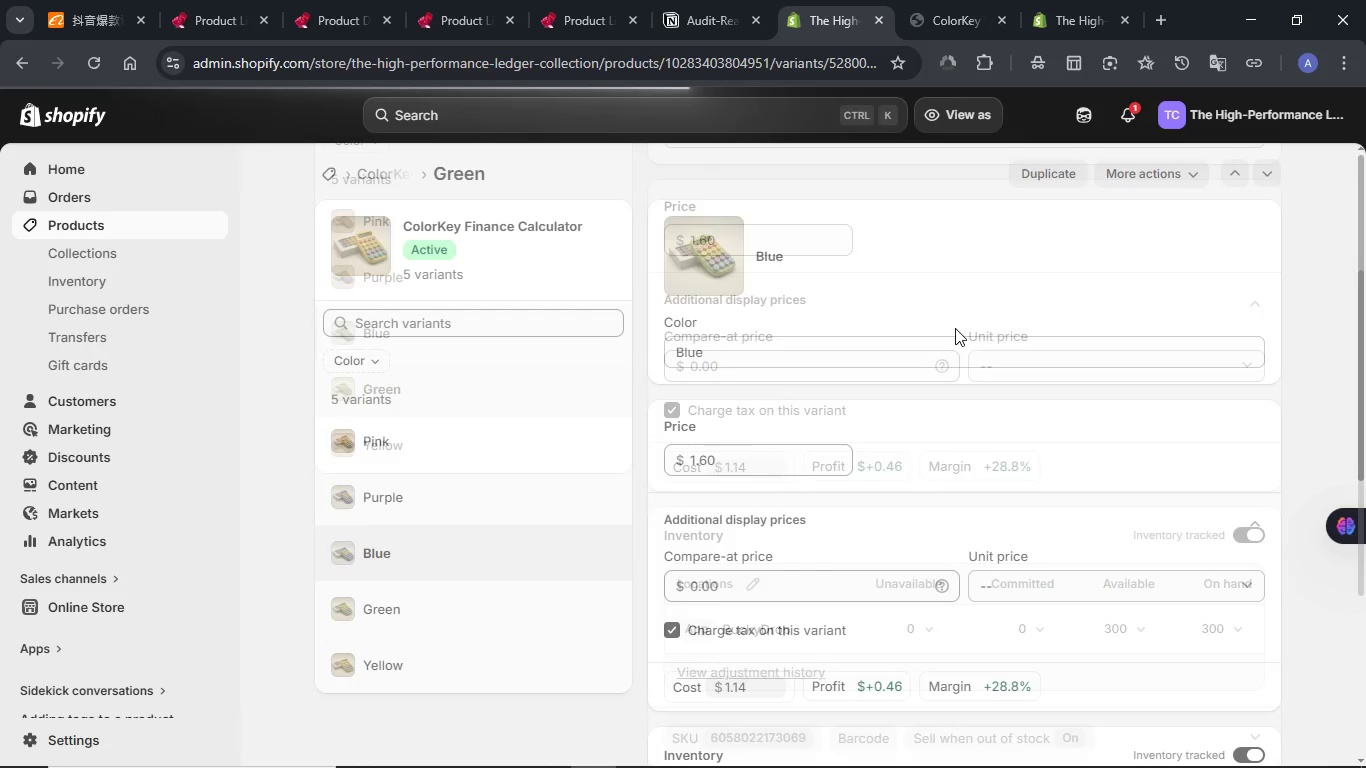 
scroll: coordinate [955, 328], scroll_direction: down, amount: 4.0
 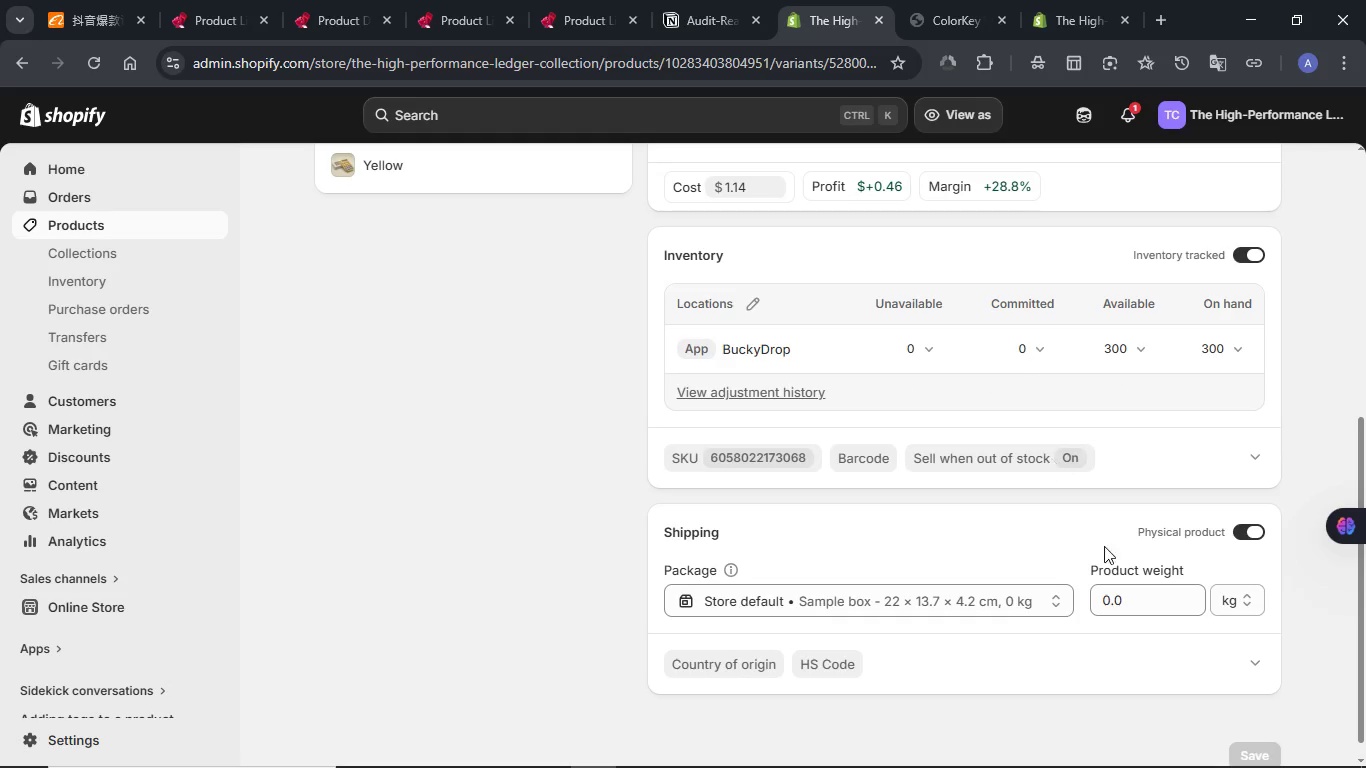 
left_click([1143, 597])
 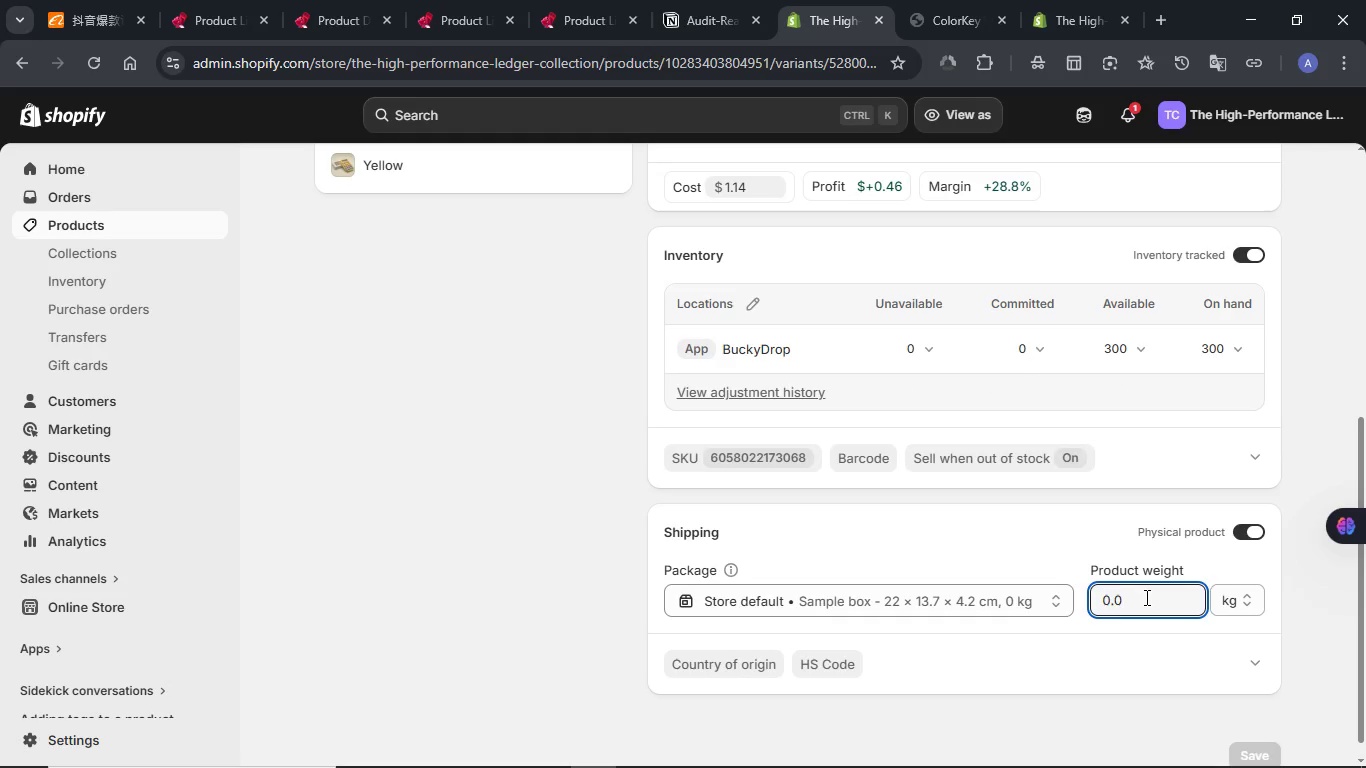 
double_click([1145, 597])
 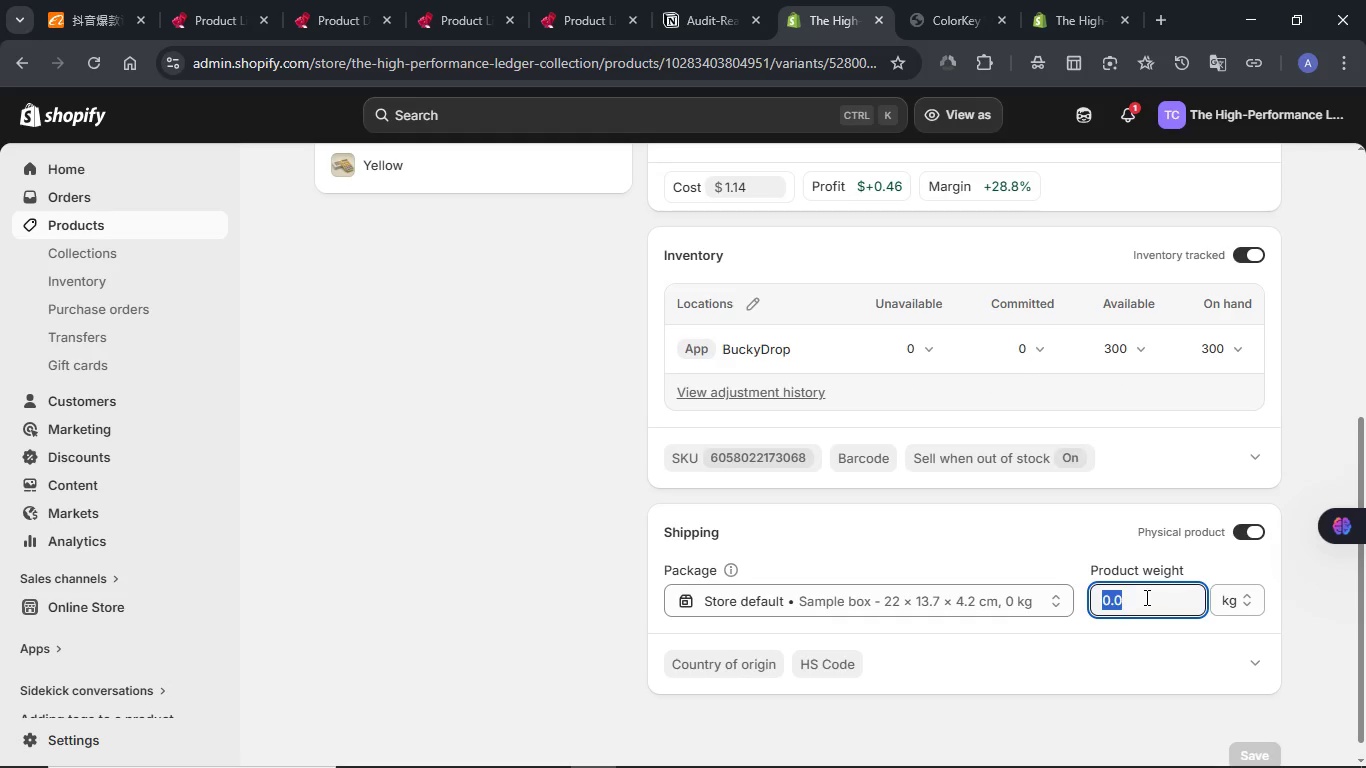 
key(Numpad1)
 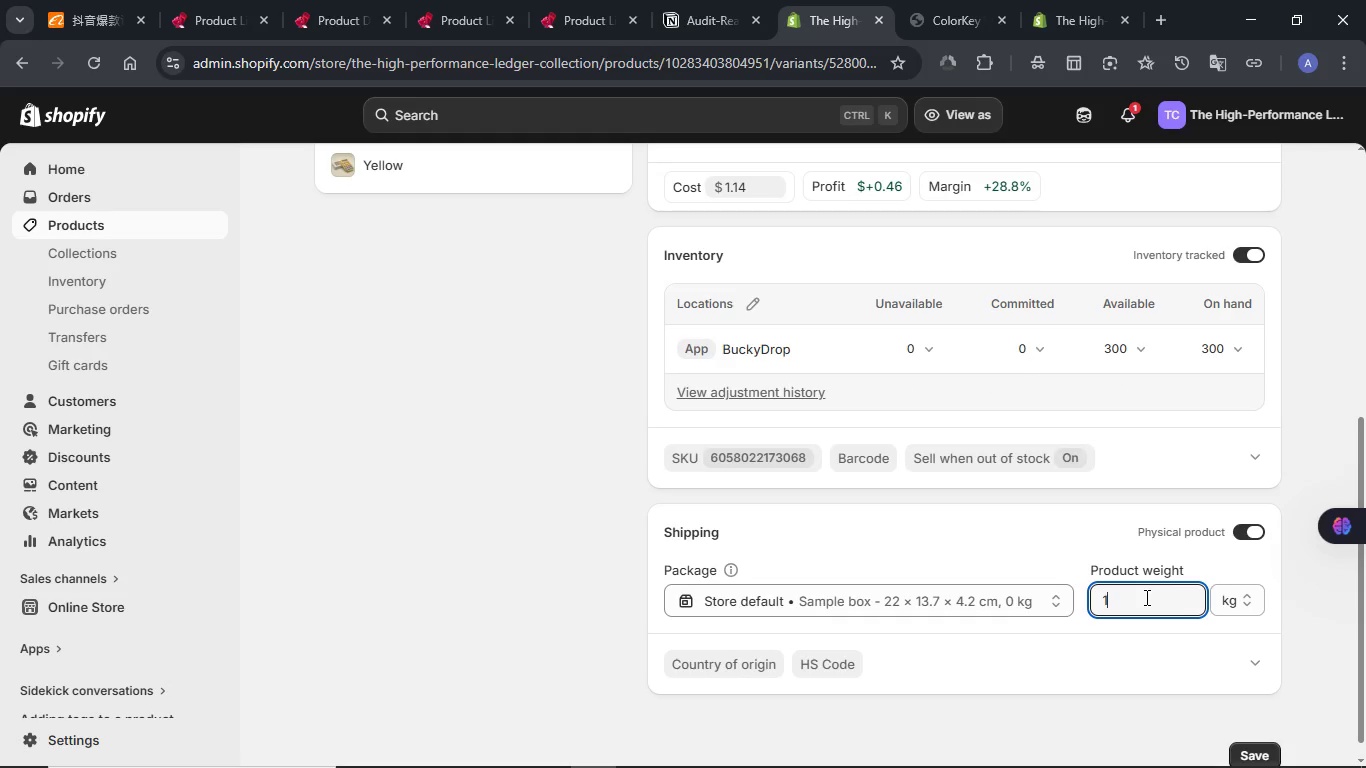 
key(Numpad2)
 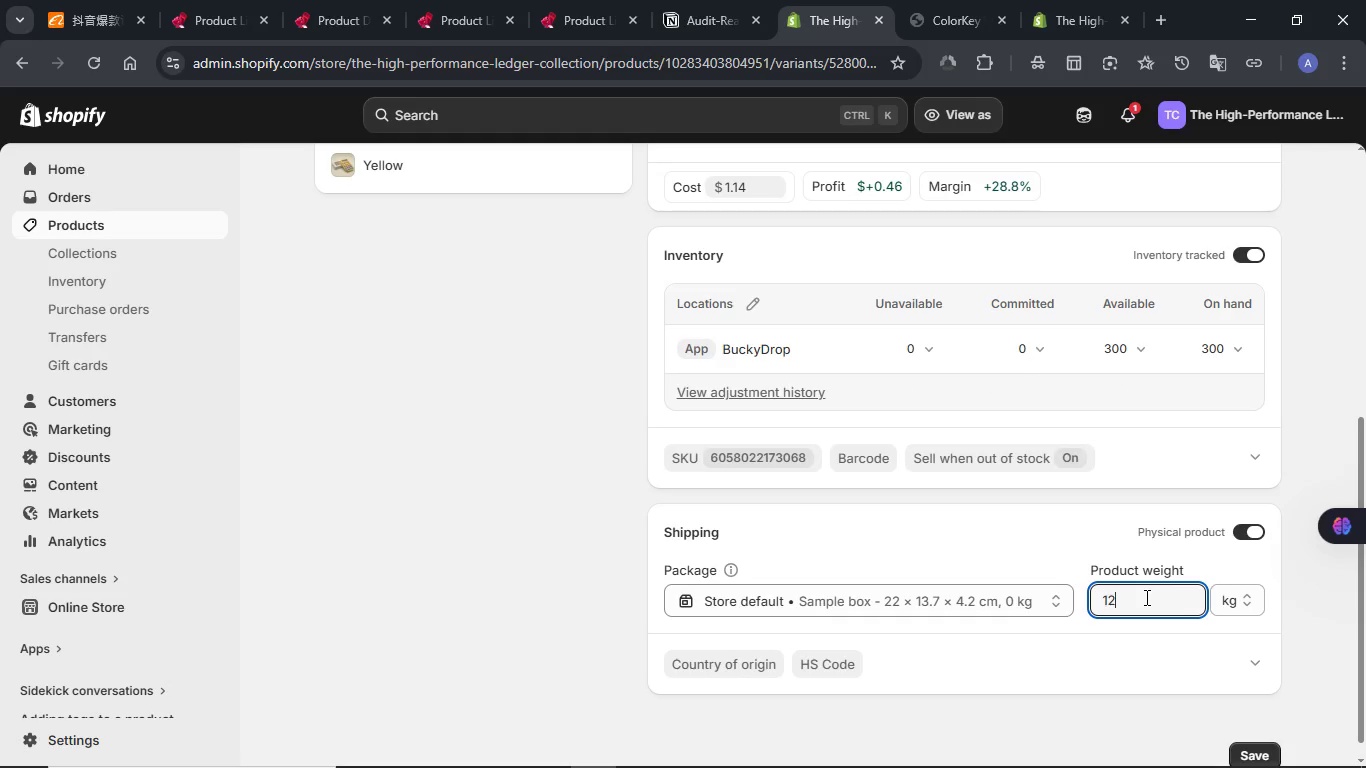 
key(Numpad0)
 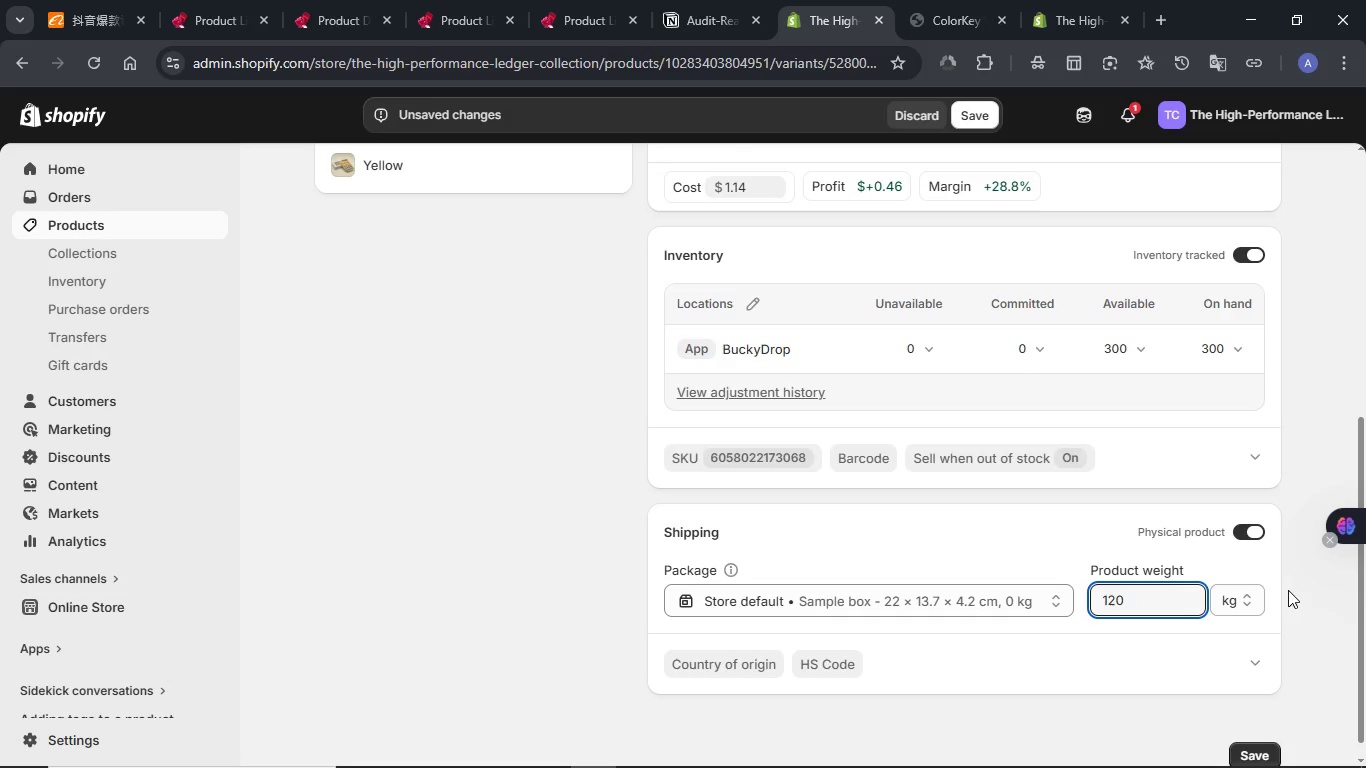 
left_click([1236, 598])
 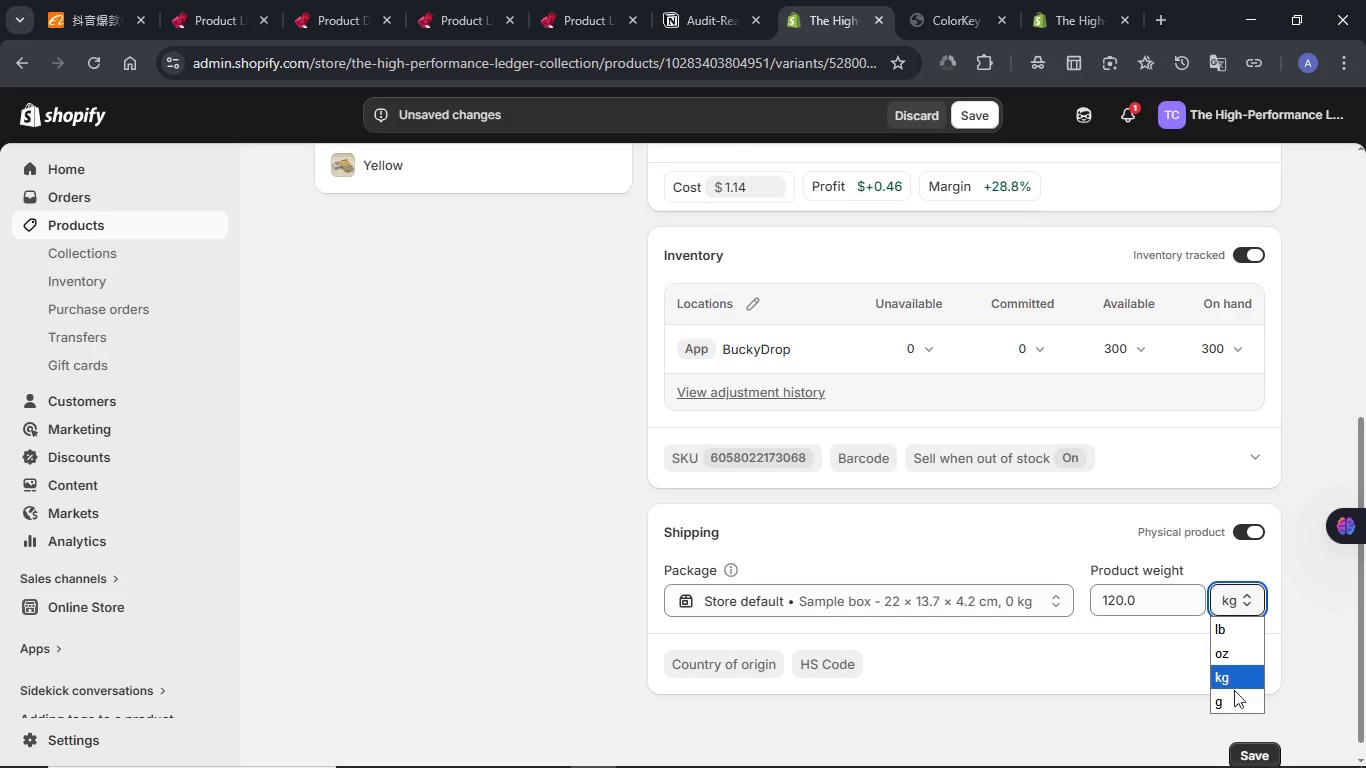 
left_click([1234, 699])
 